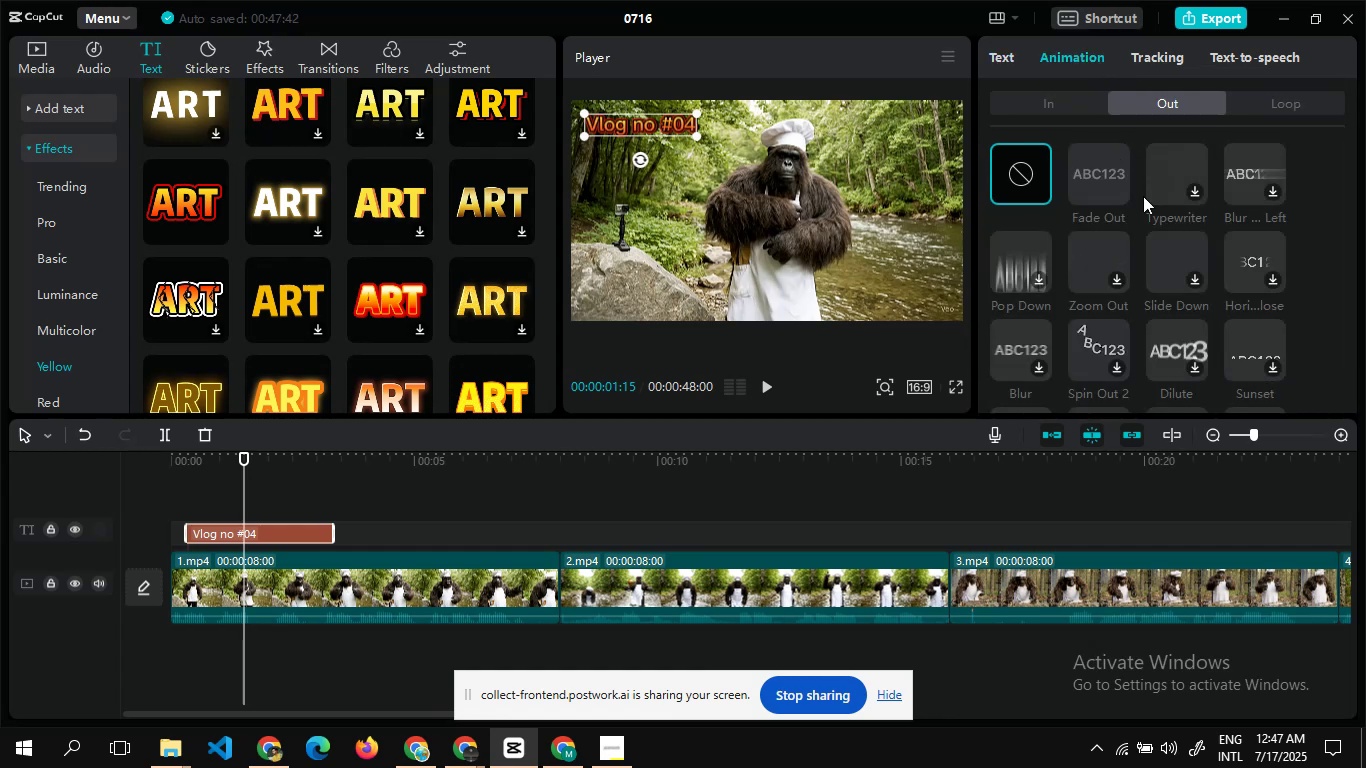 
wait(11.39)
 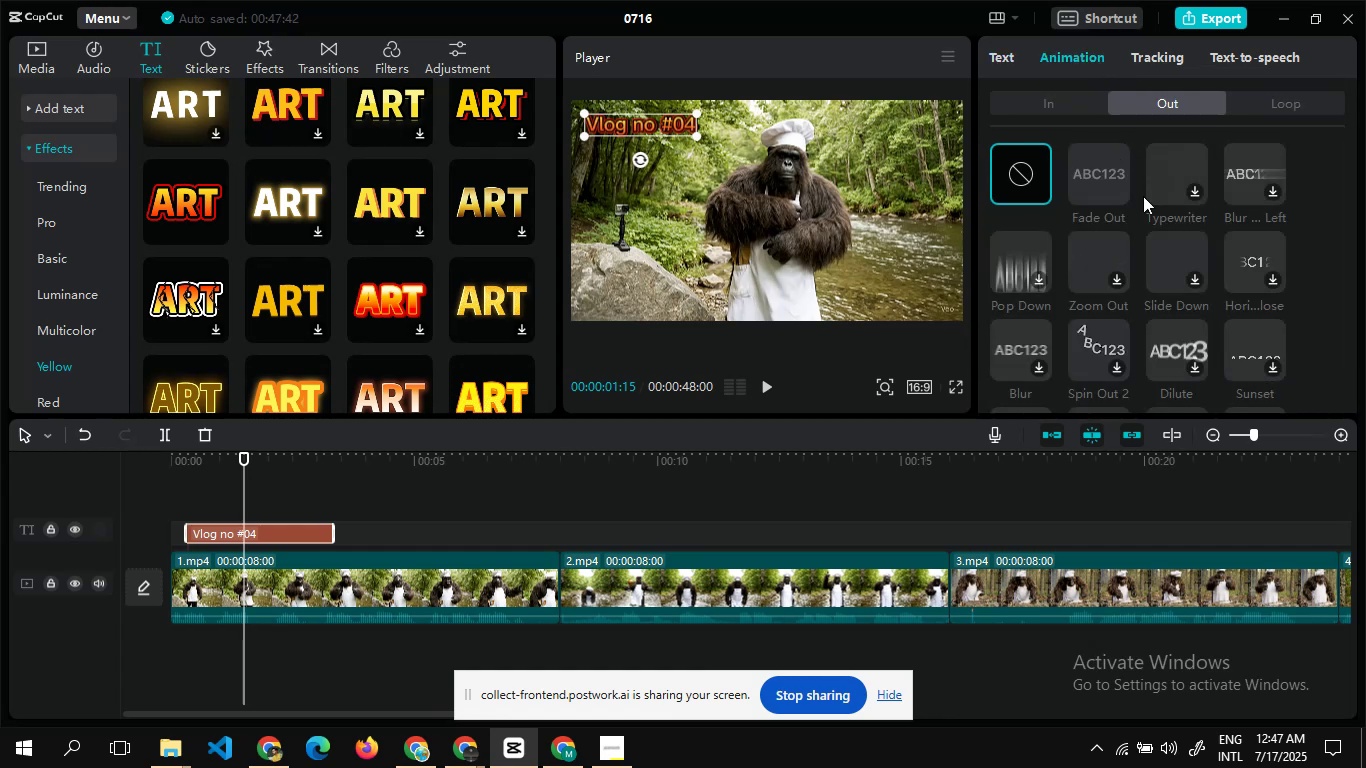 
left_click([1079, 173])
 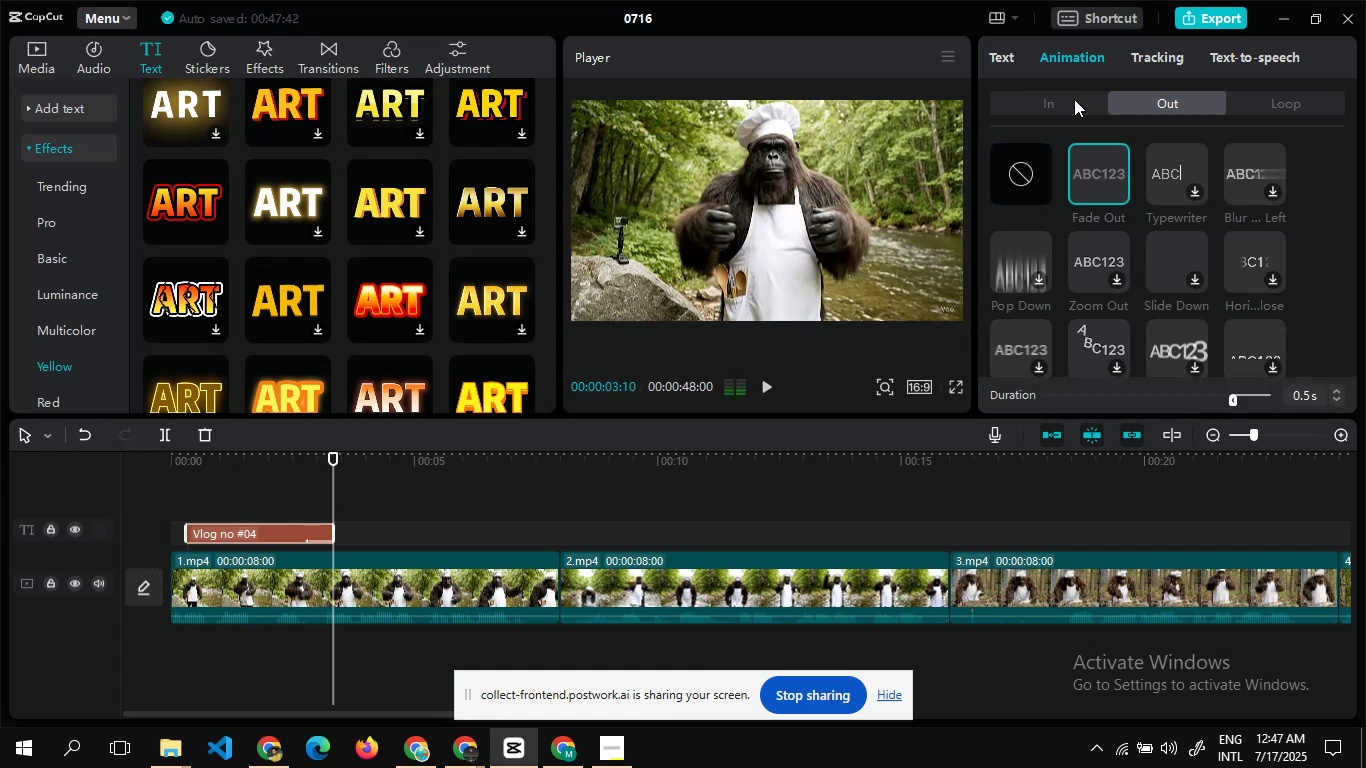 
left_click([1074, 100])
 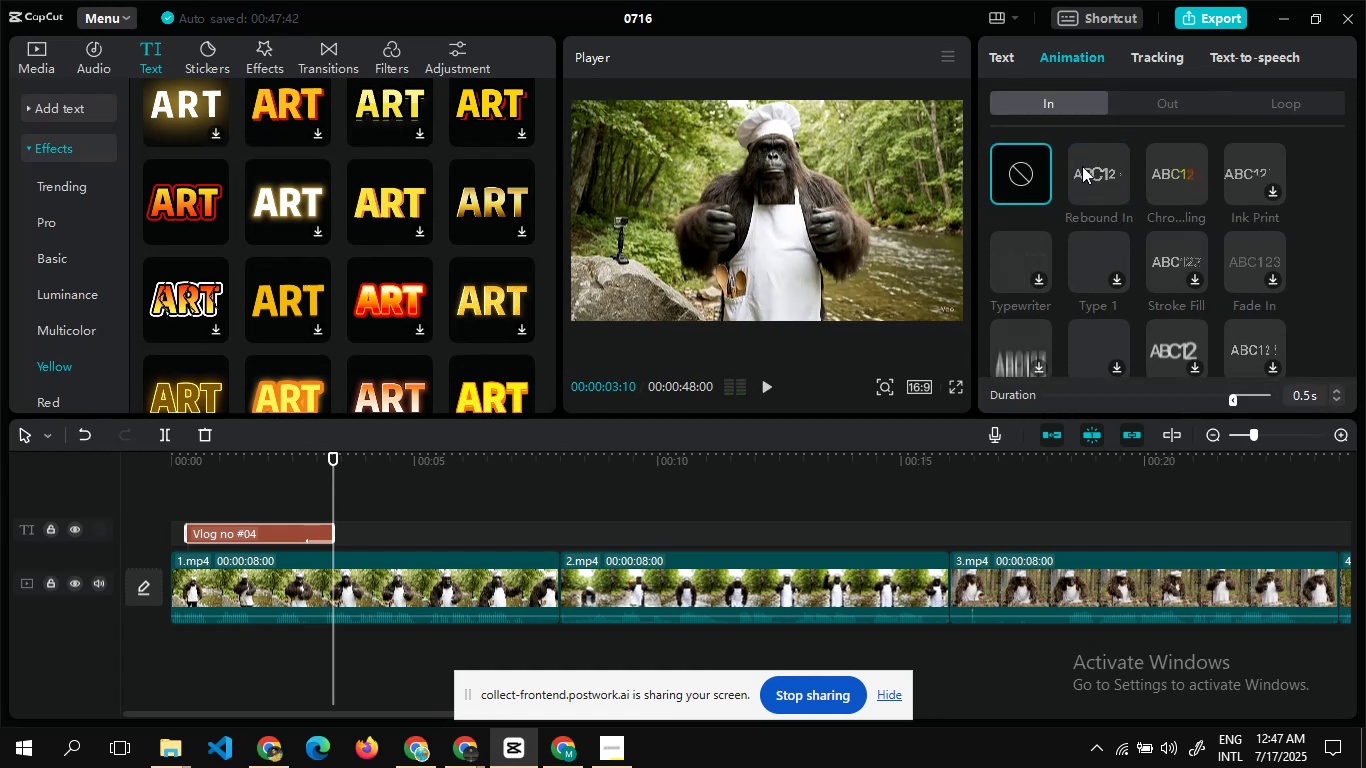 
left_click([1082, 166])
 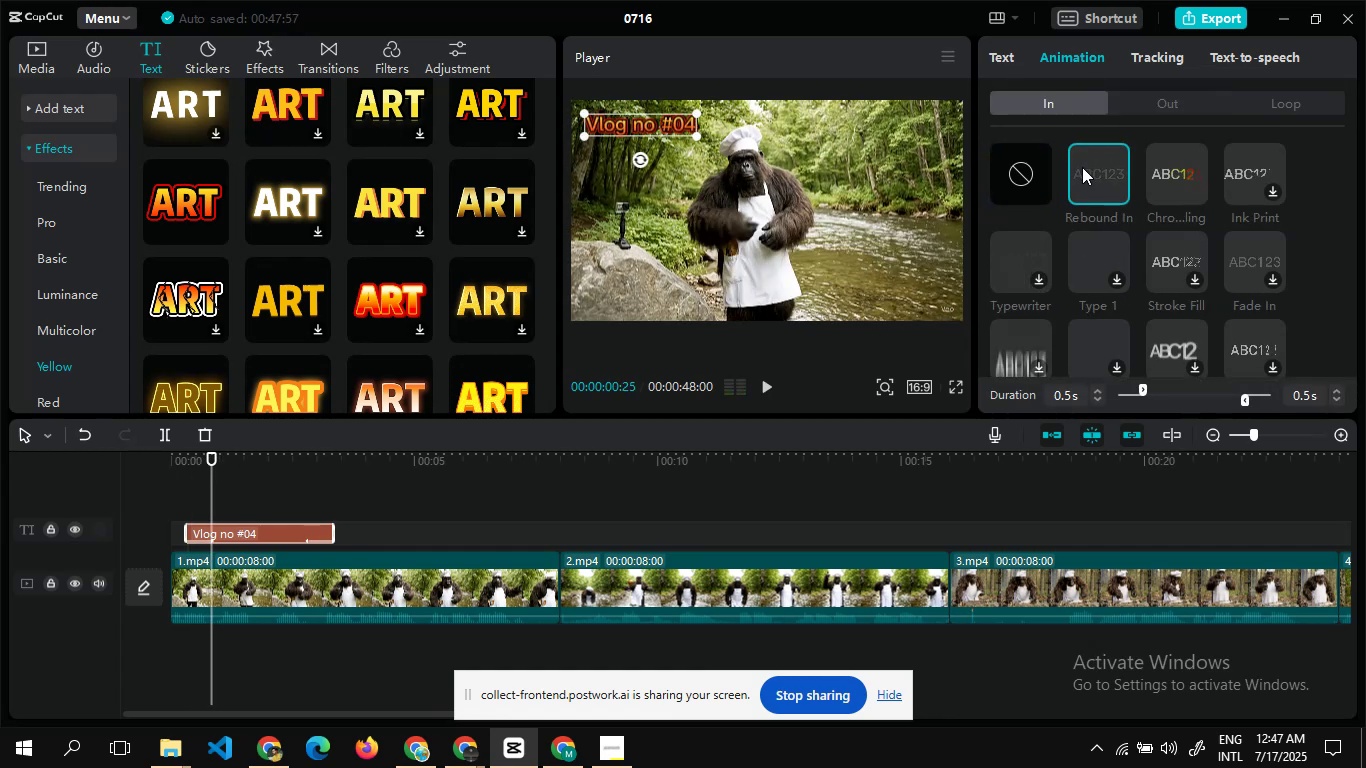 
left_click([1082, 173])
 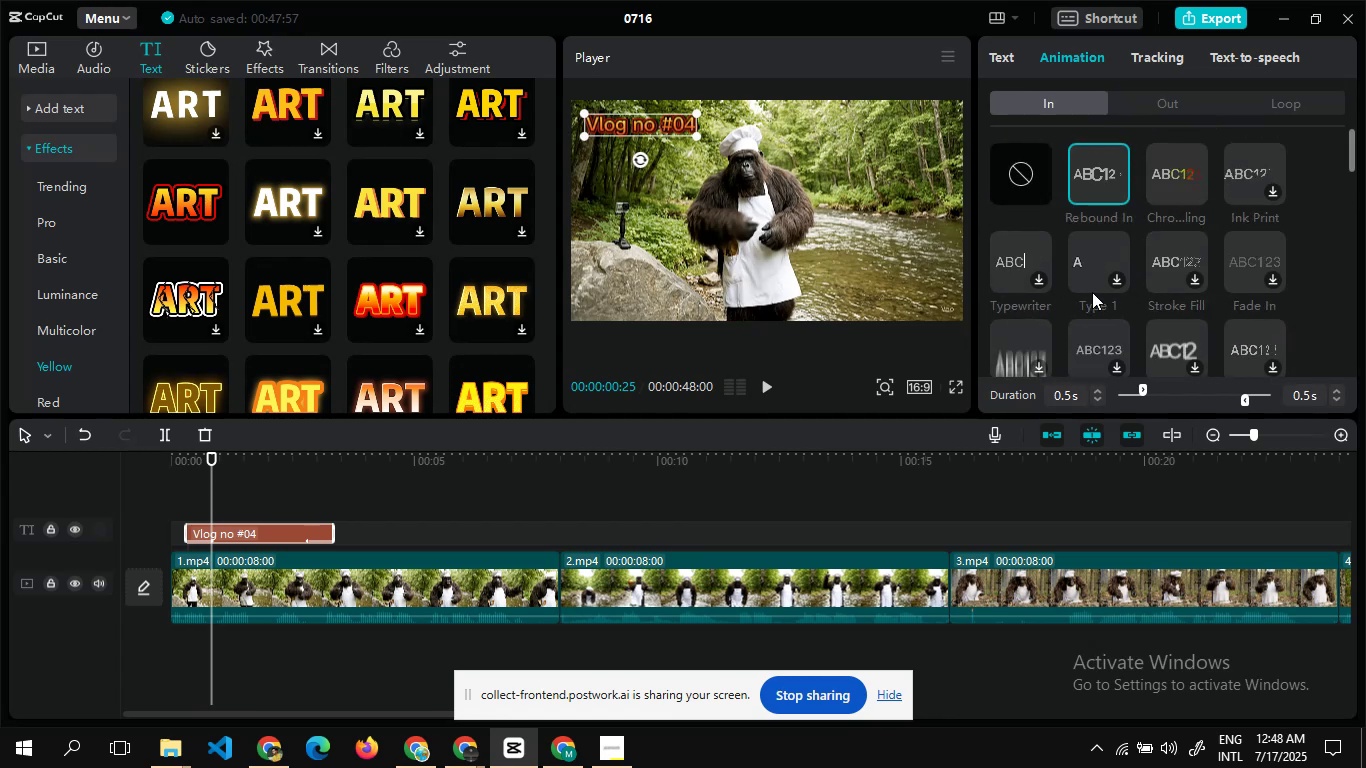 
wait(11.08)
 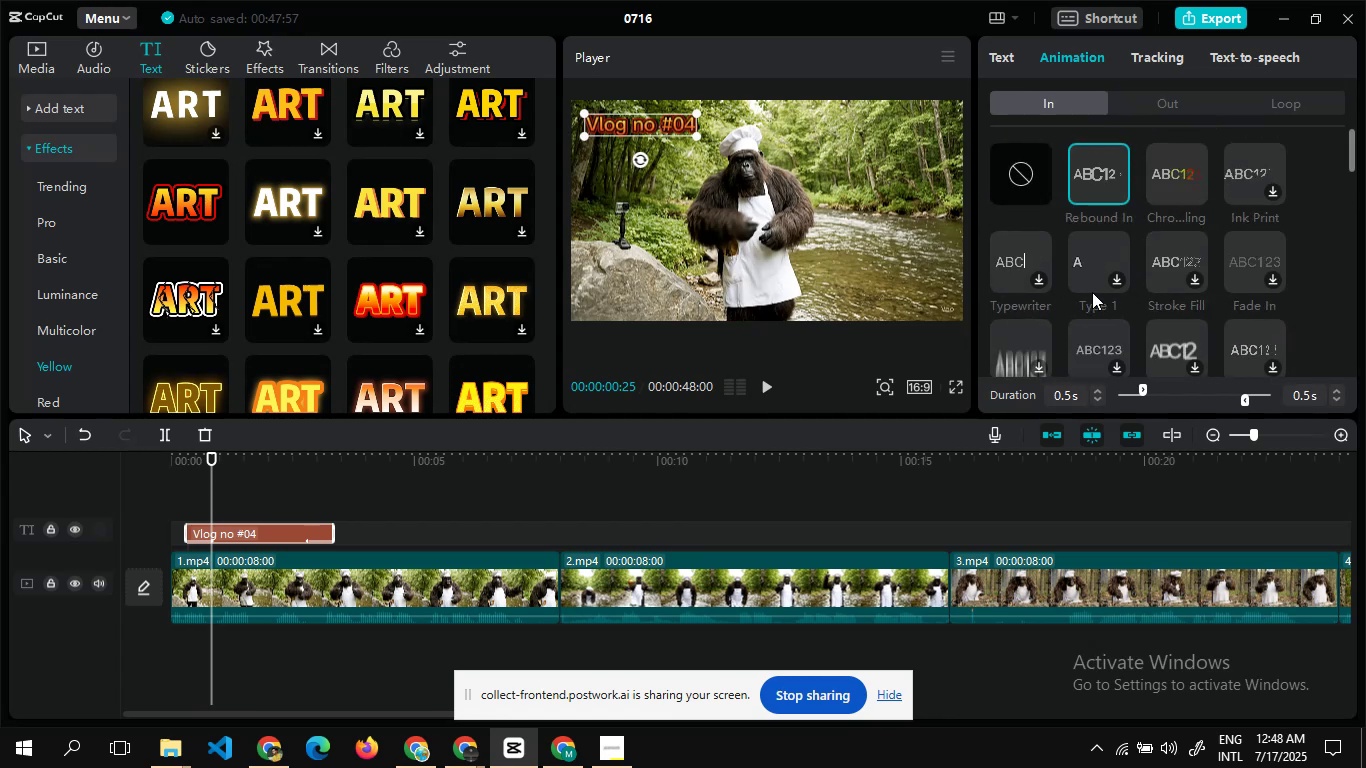 
double_click([1094, 169])
 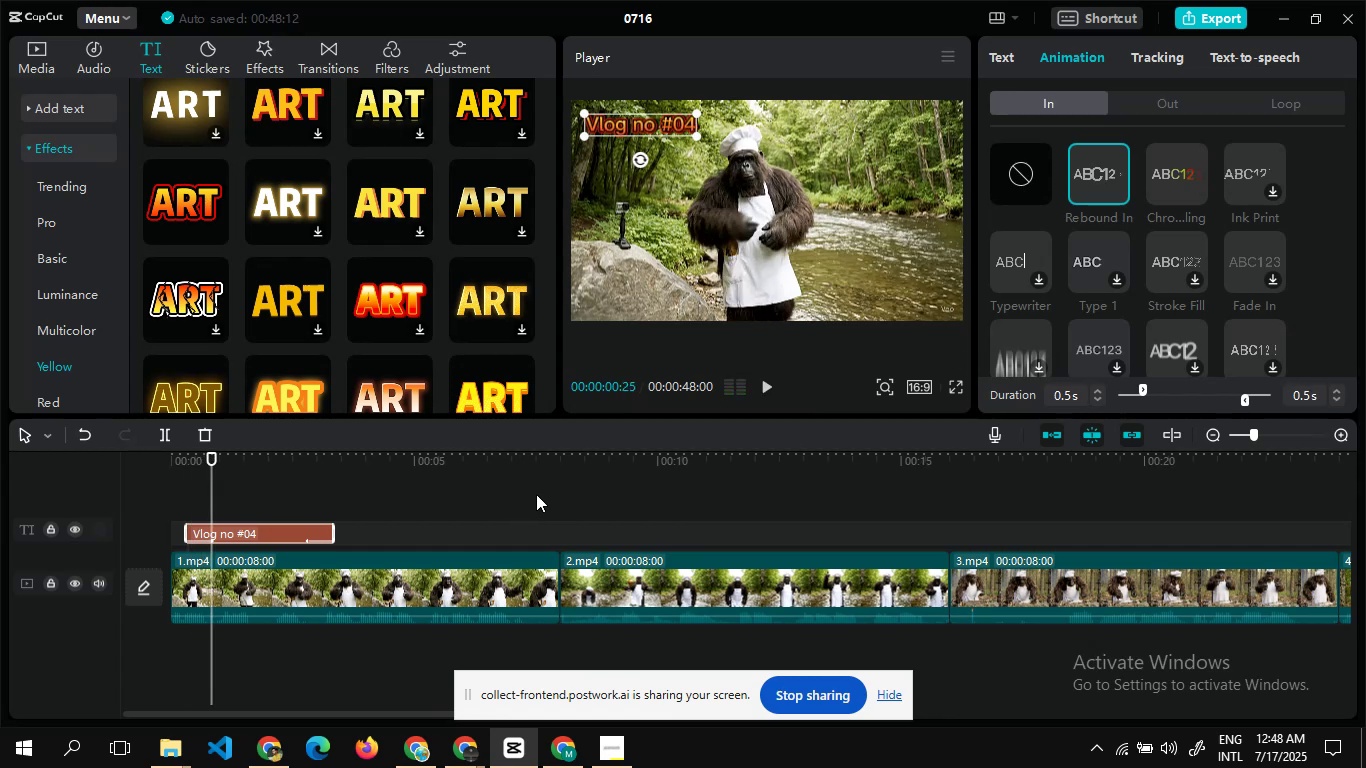 
wait(5.57)
 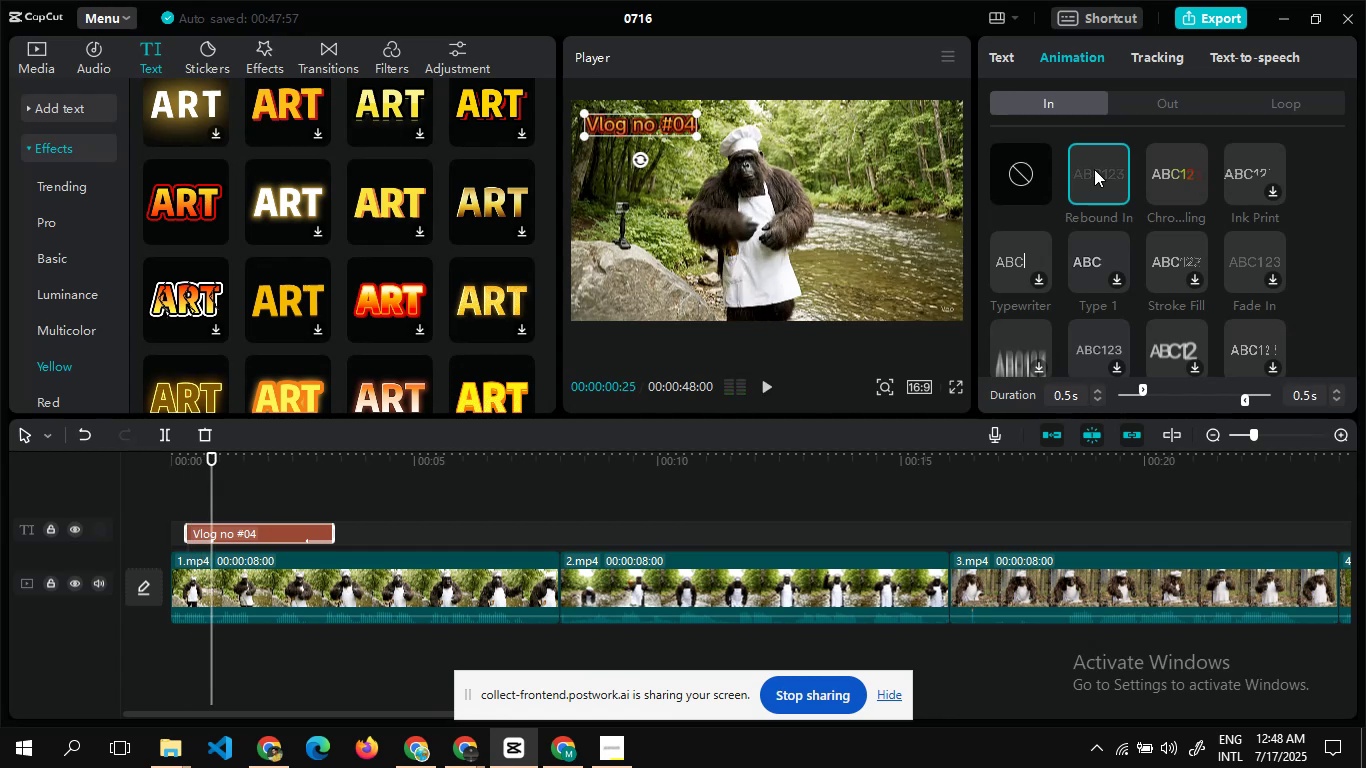 
left_click([1168, 90])
 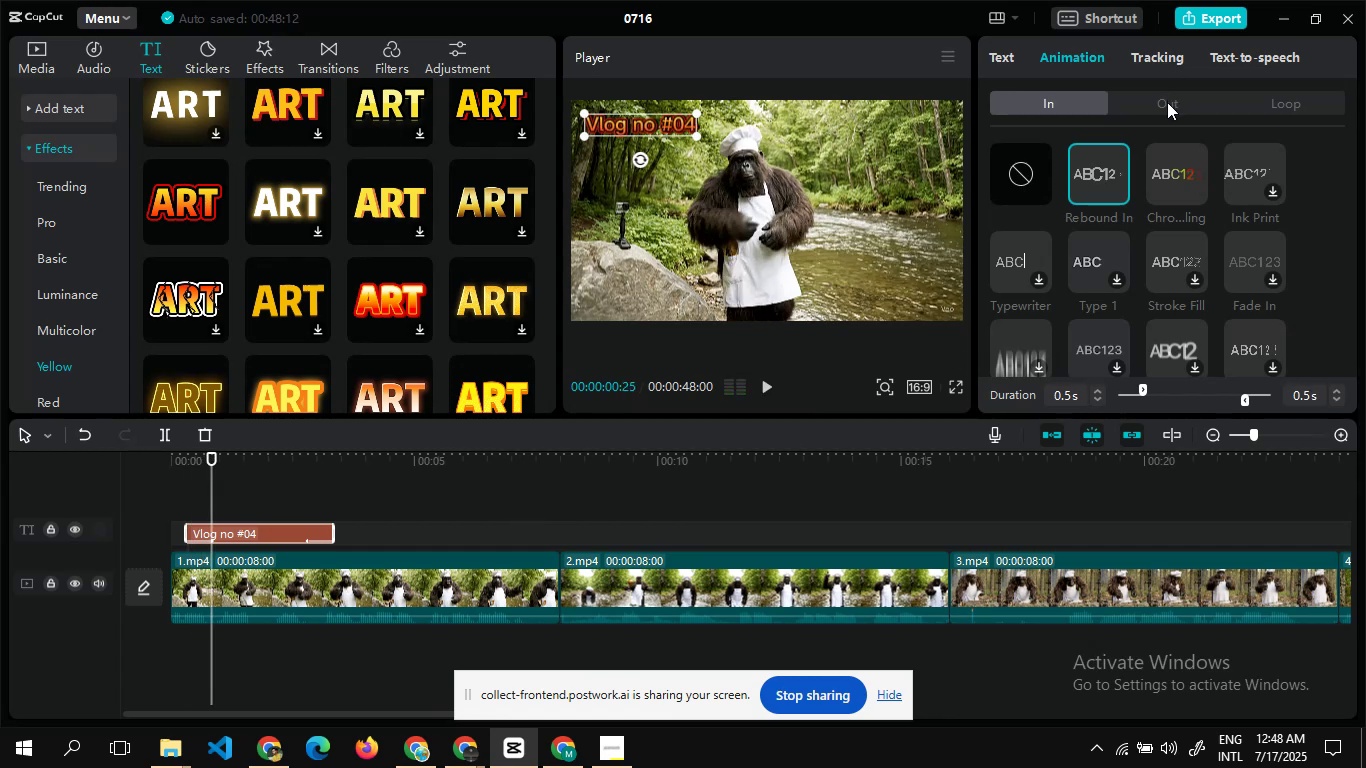 
left_click([1167, 102])
 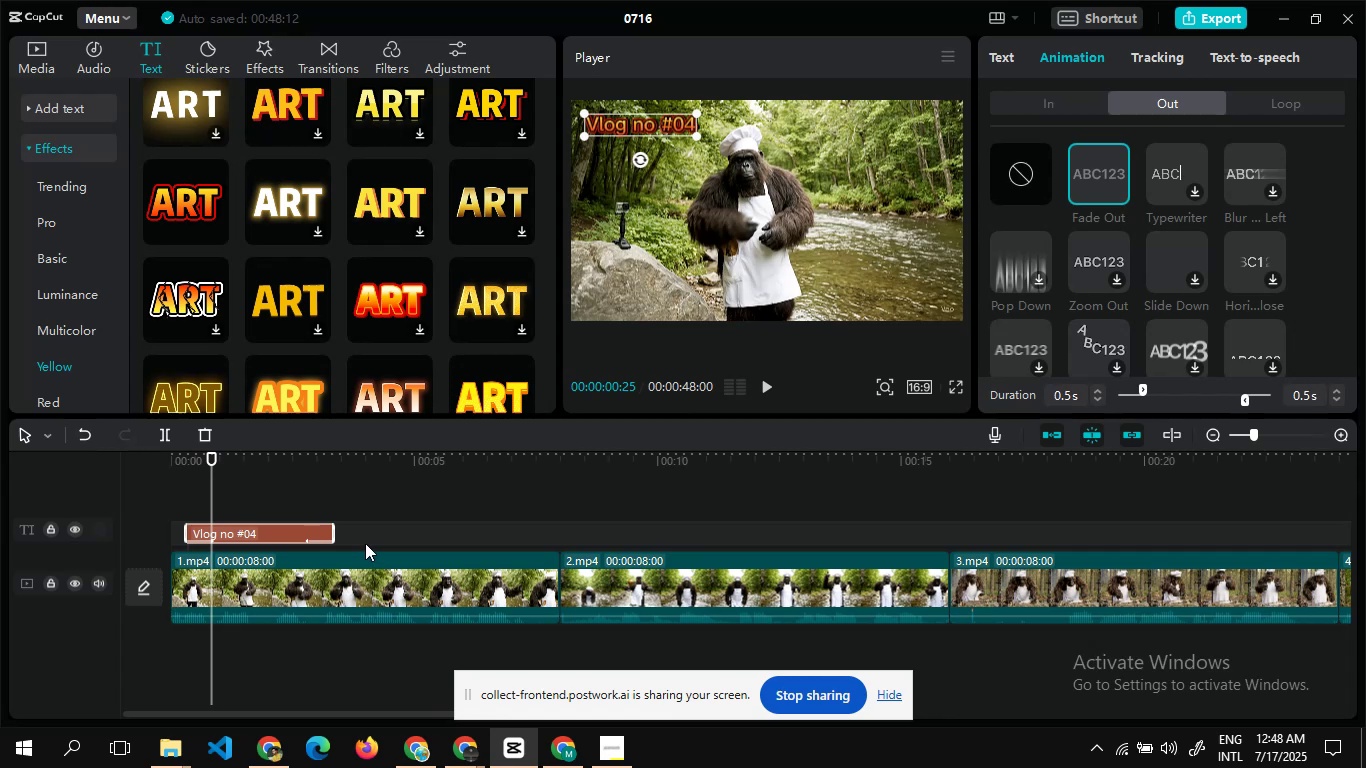 
left_click_drag(start_coordinate=[332, 536], to_coordinate=[272, 537])
 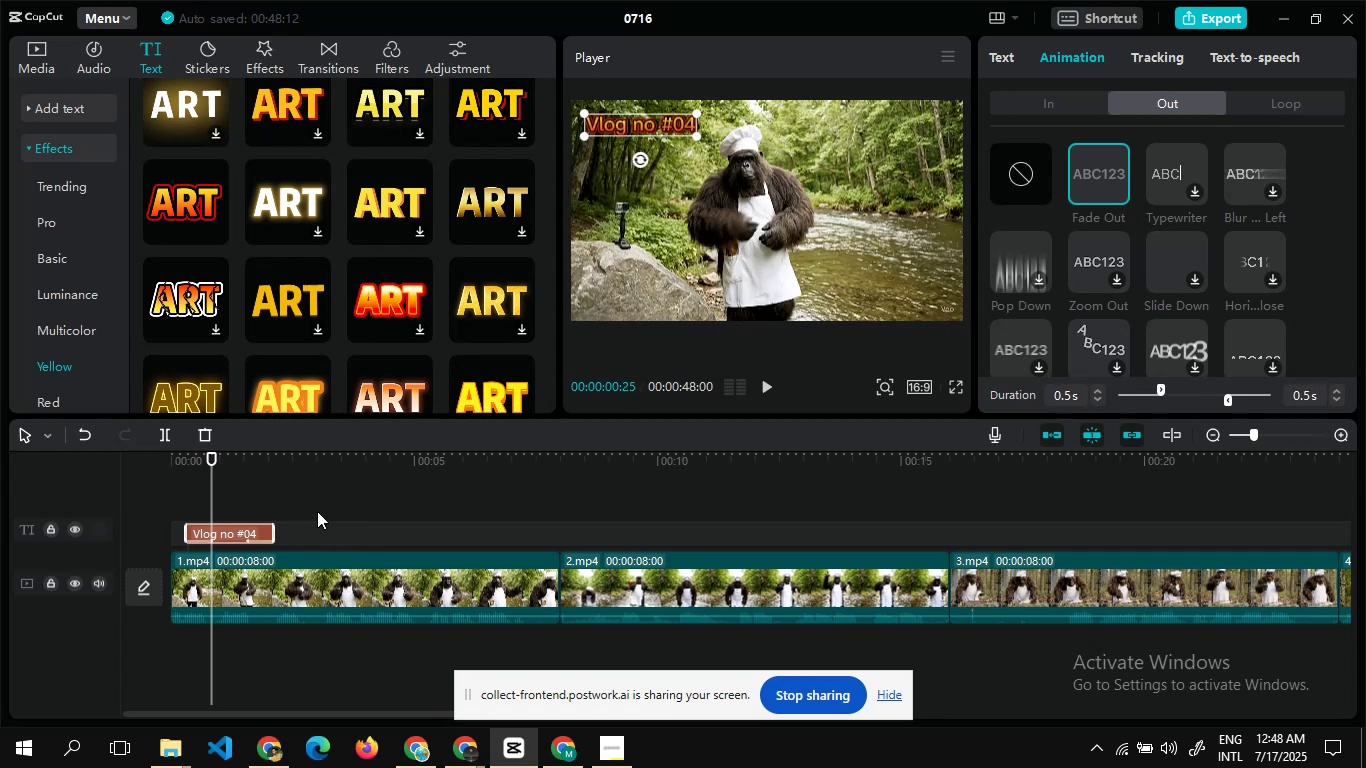 
left_click([317, 511])
 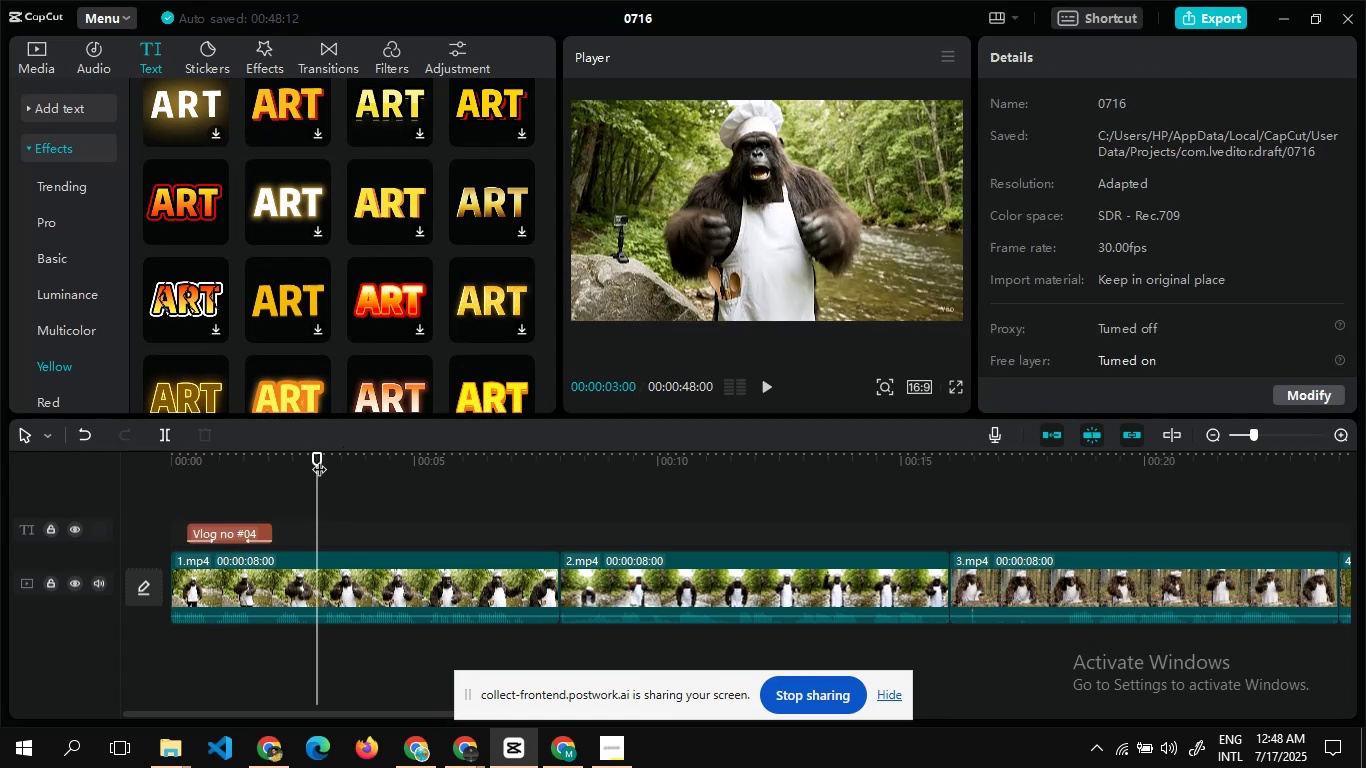 
left_click_drag(start_coordinate=[318, 456], to_coordinate=[144, 452])
 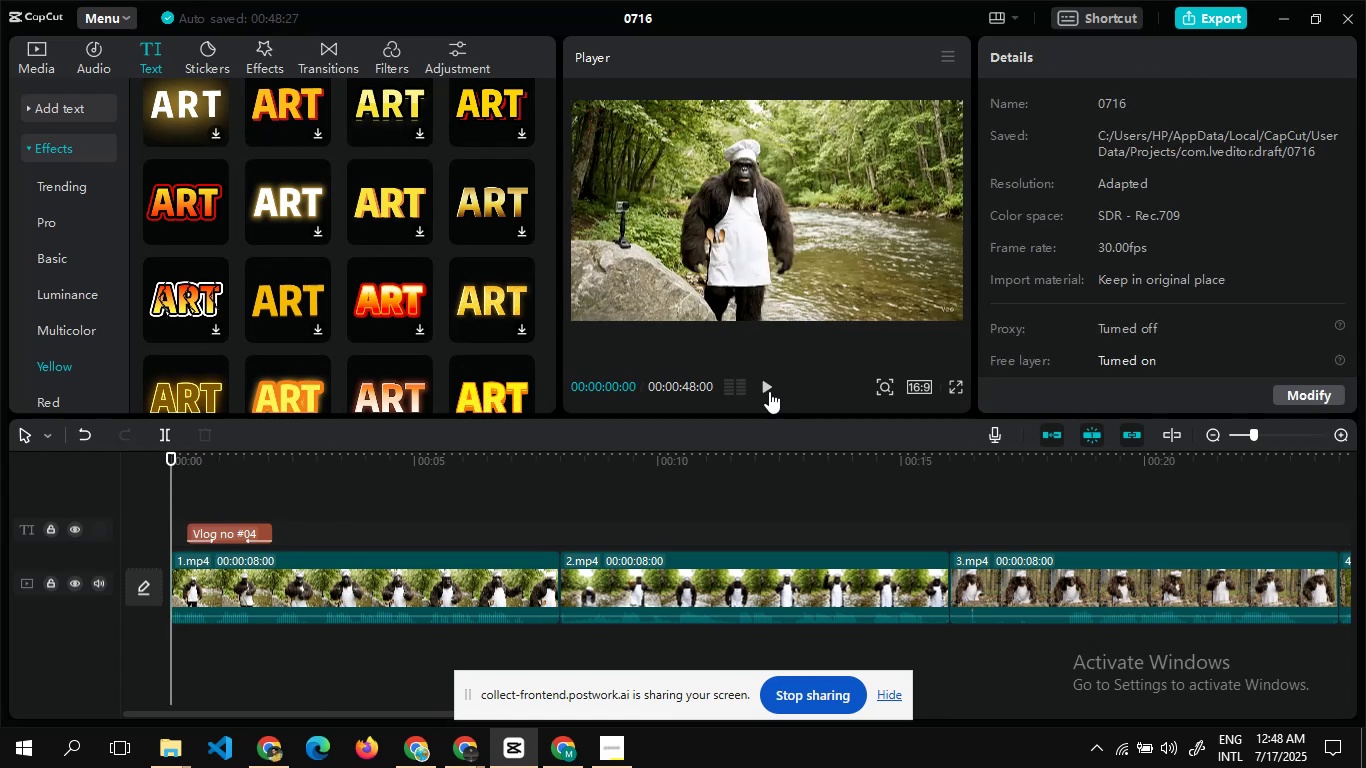 
left_click([768, 386])
 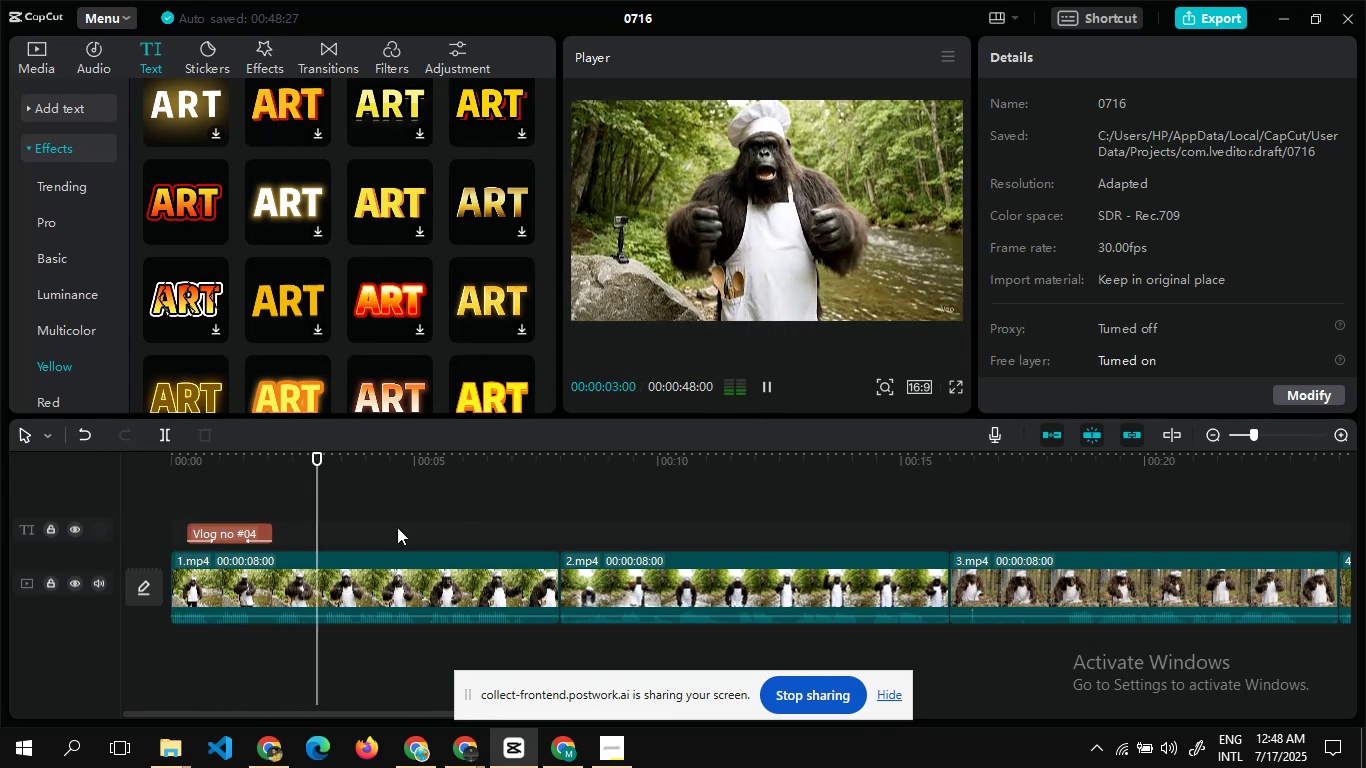 
left_click([237, 523])
 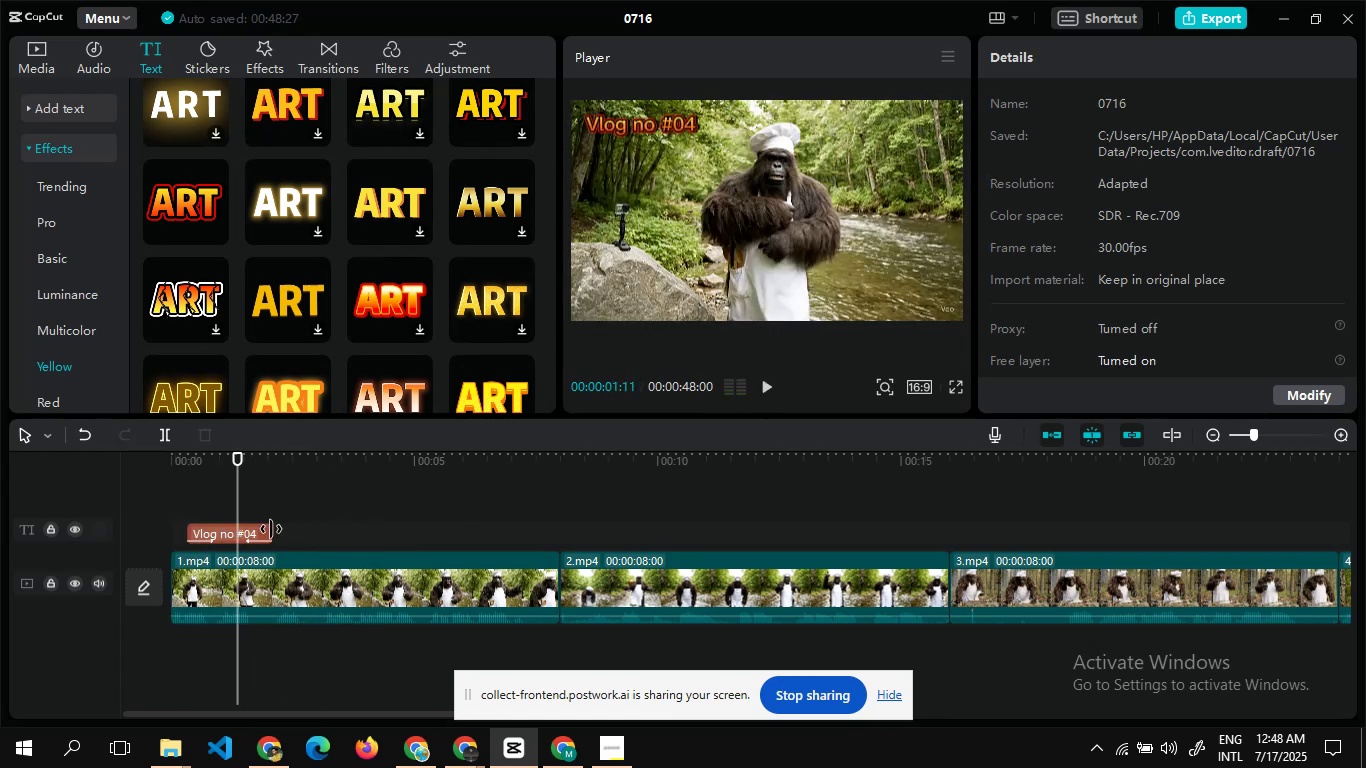 
left_click_drag(start_coordinate=[271, 529], to_coordinate=[298, 530])
 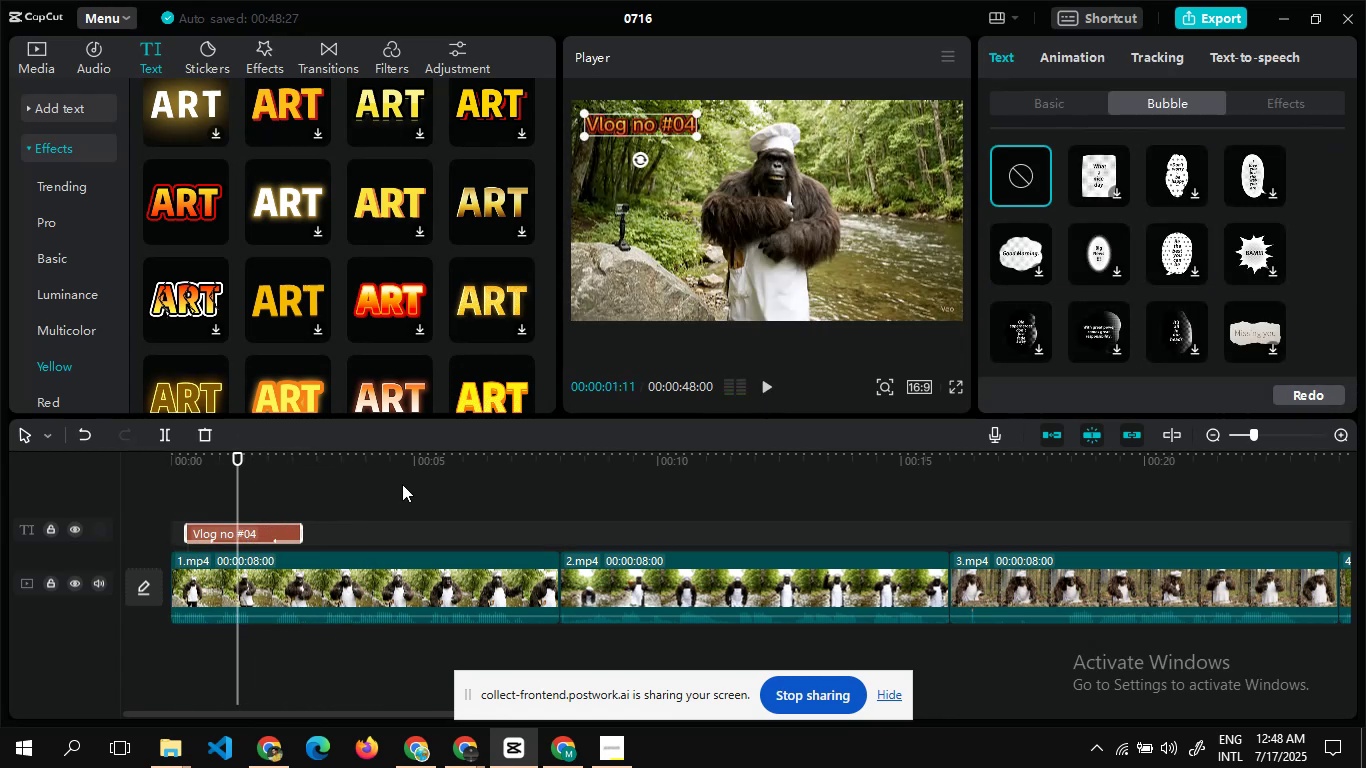 
left_click([402, 484])
 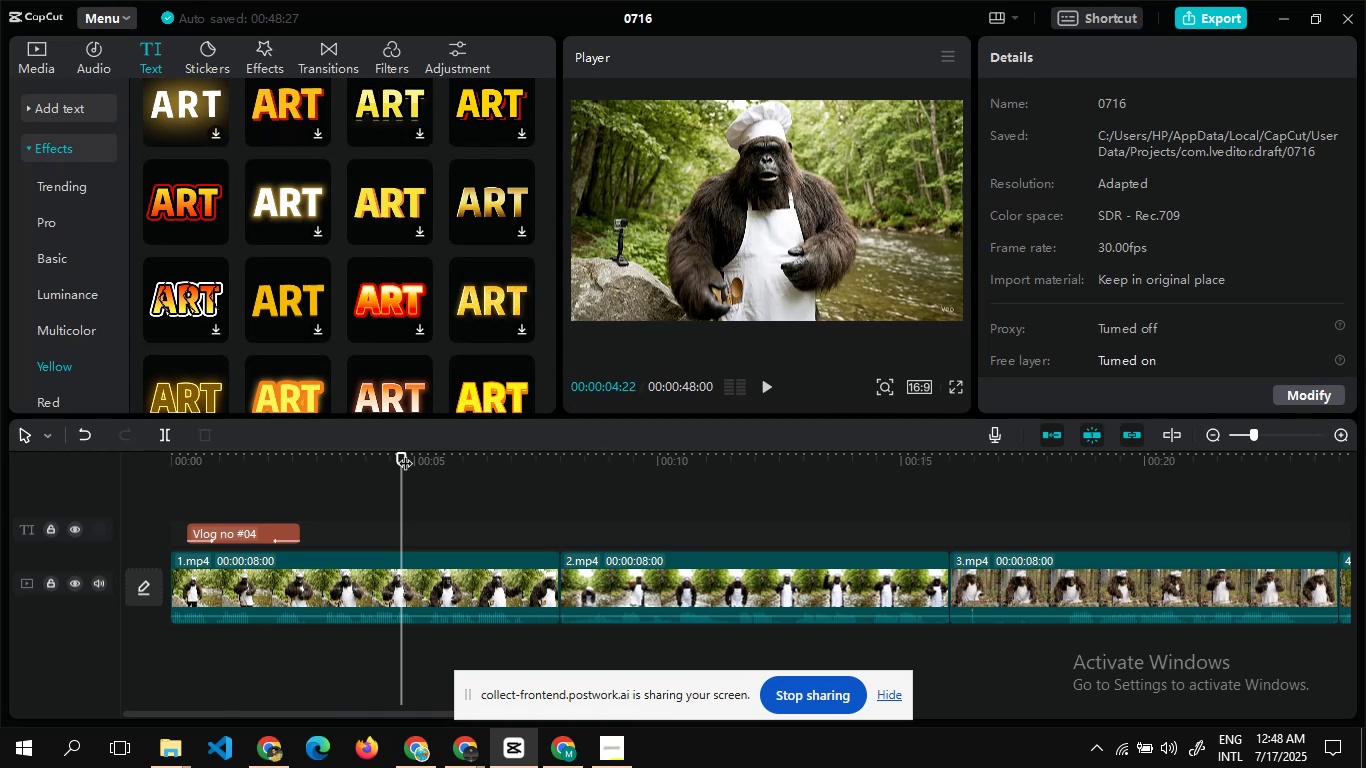 
wait(5.21)
 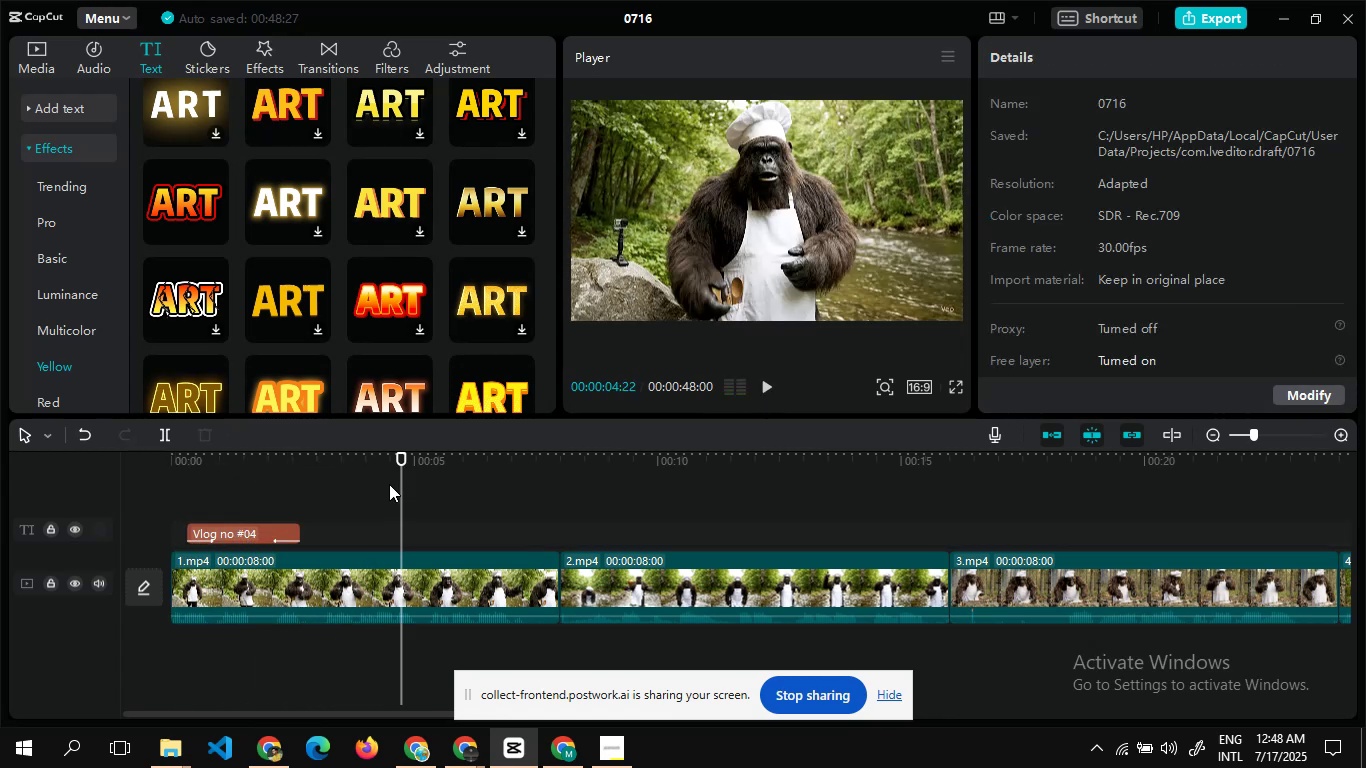 
left_click_drag(start_coordinate=[398, 452], to_coordinate=[287, 454])
 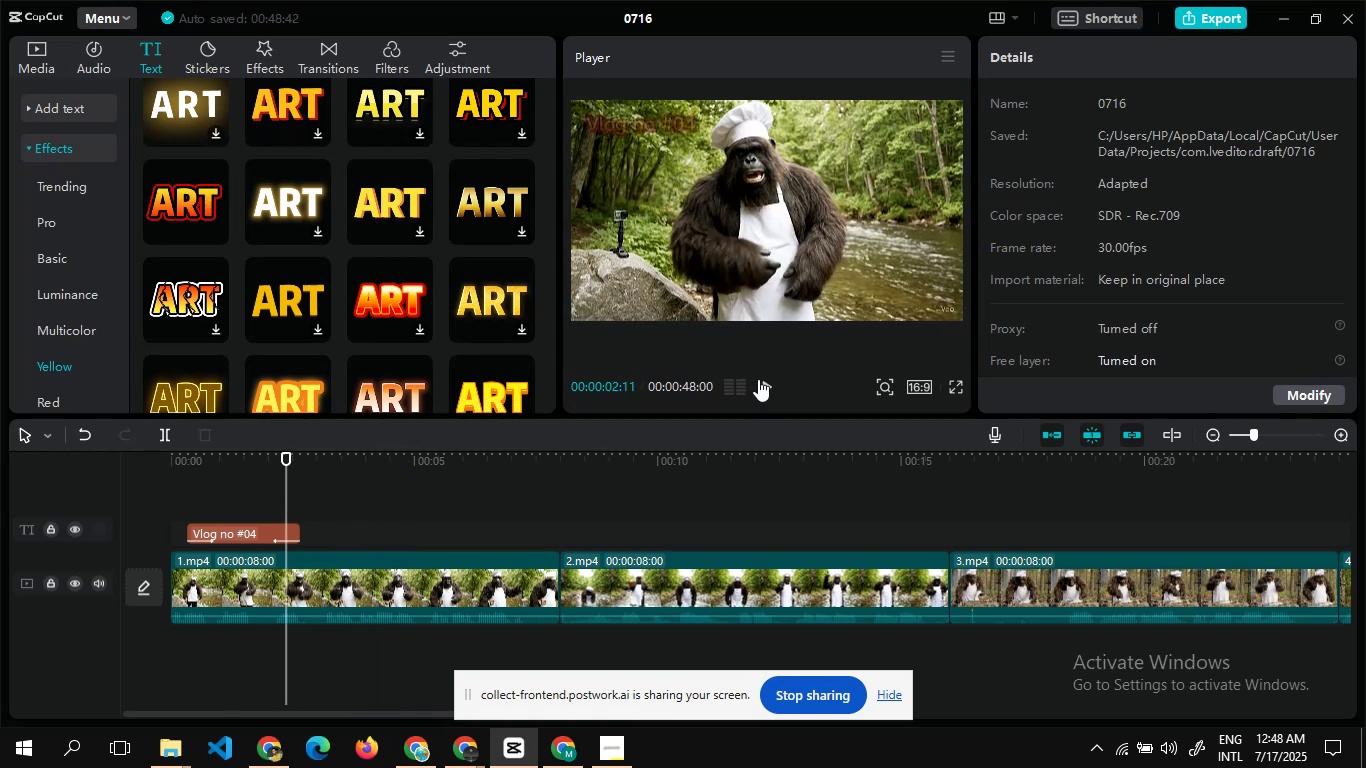 
left_click([759, 379])
 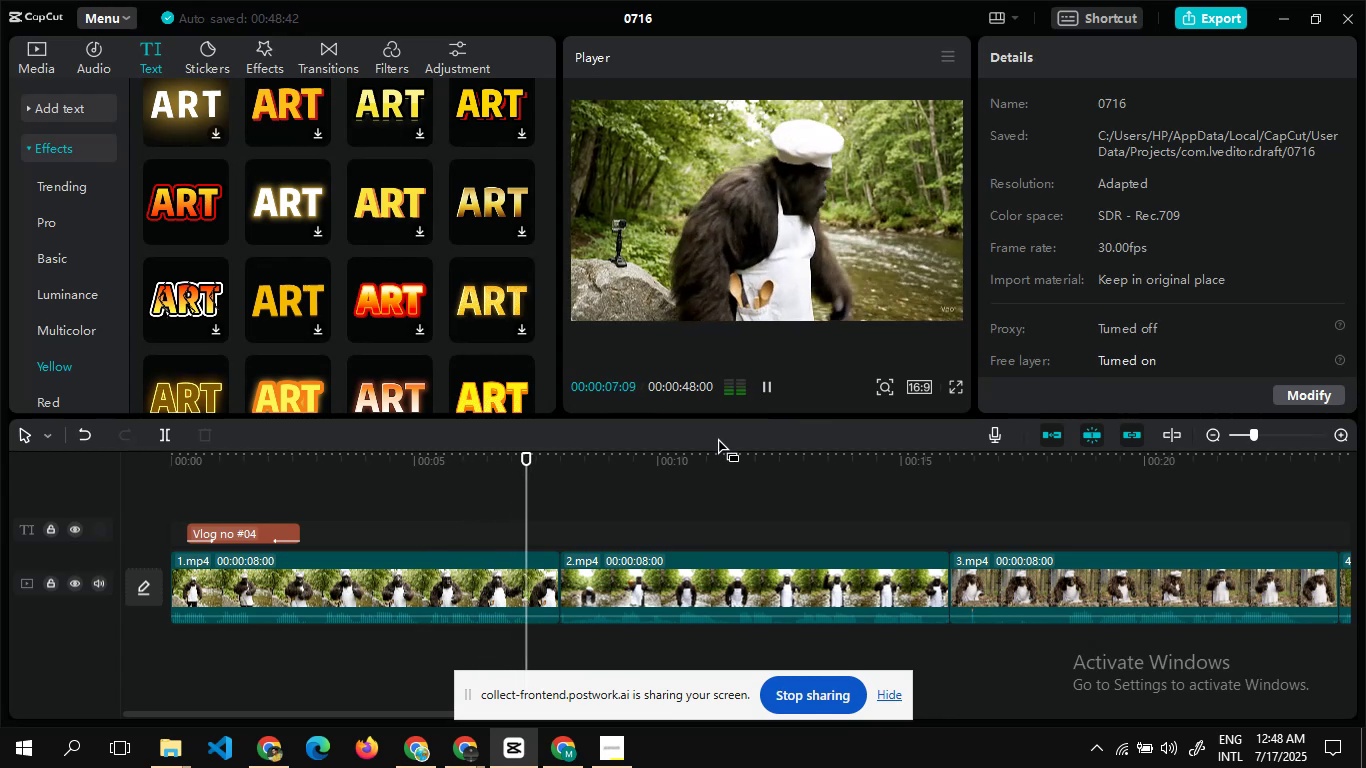 
wait(6.85)
 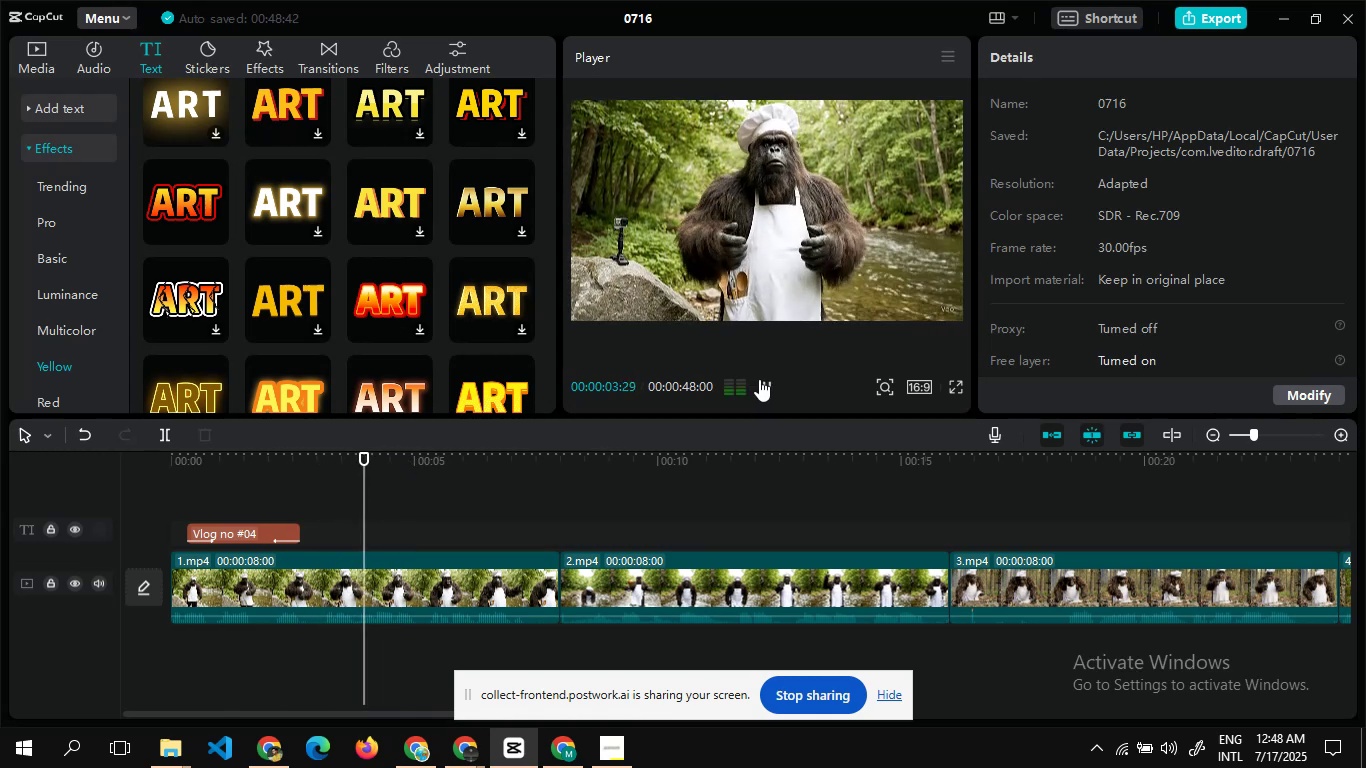 
left_click([763, 388])
 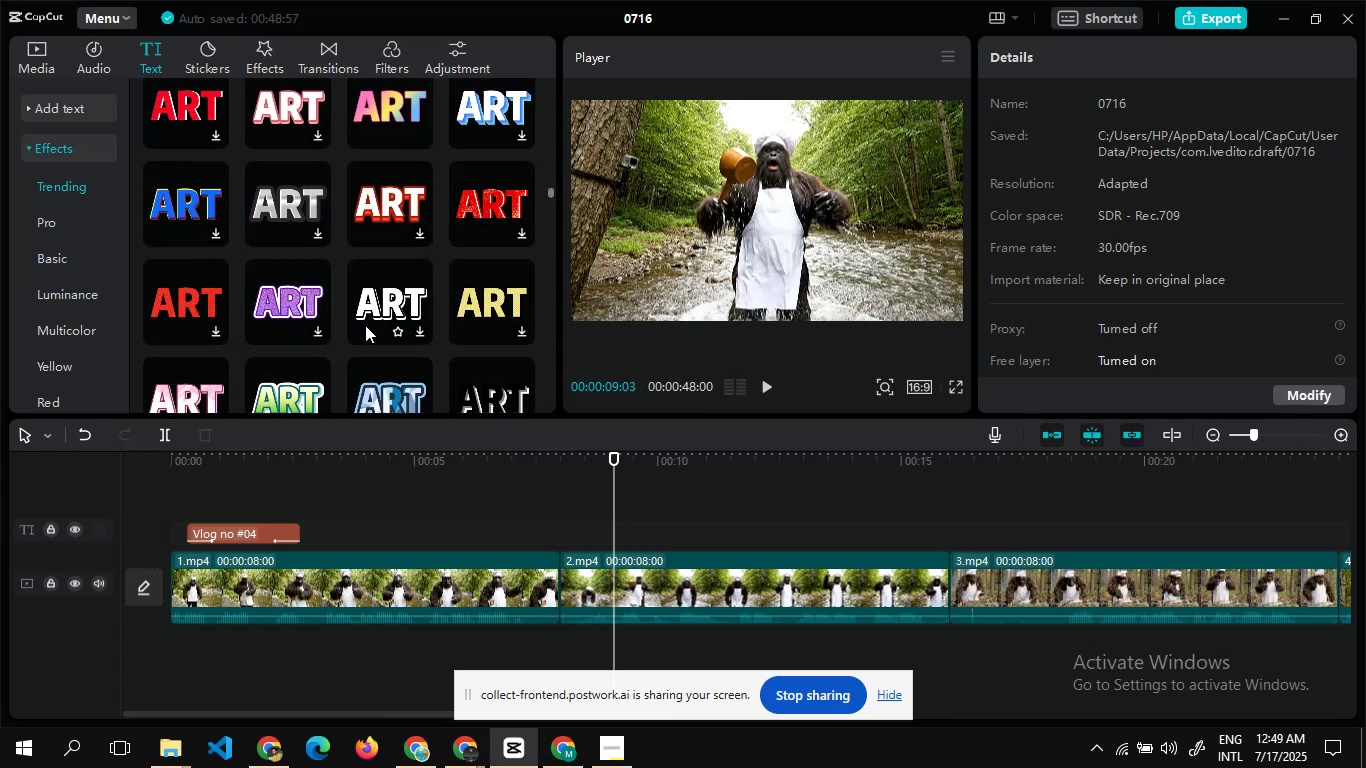 
wait(17.97)
 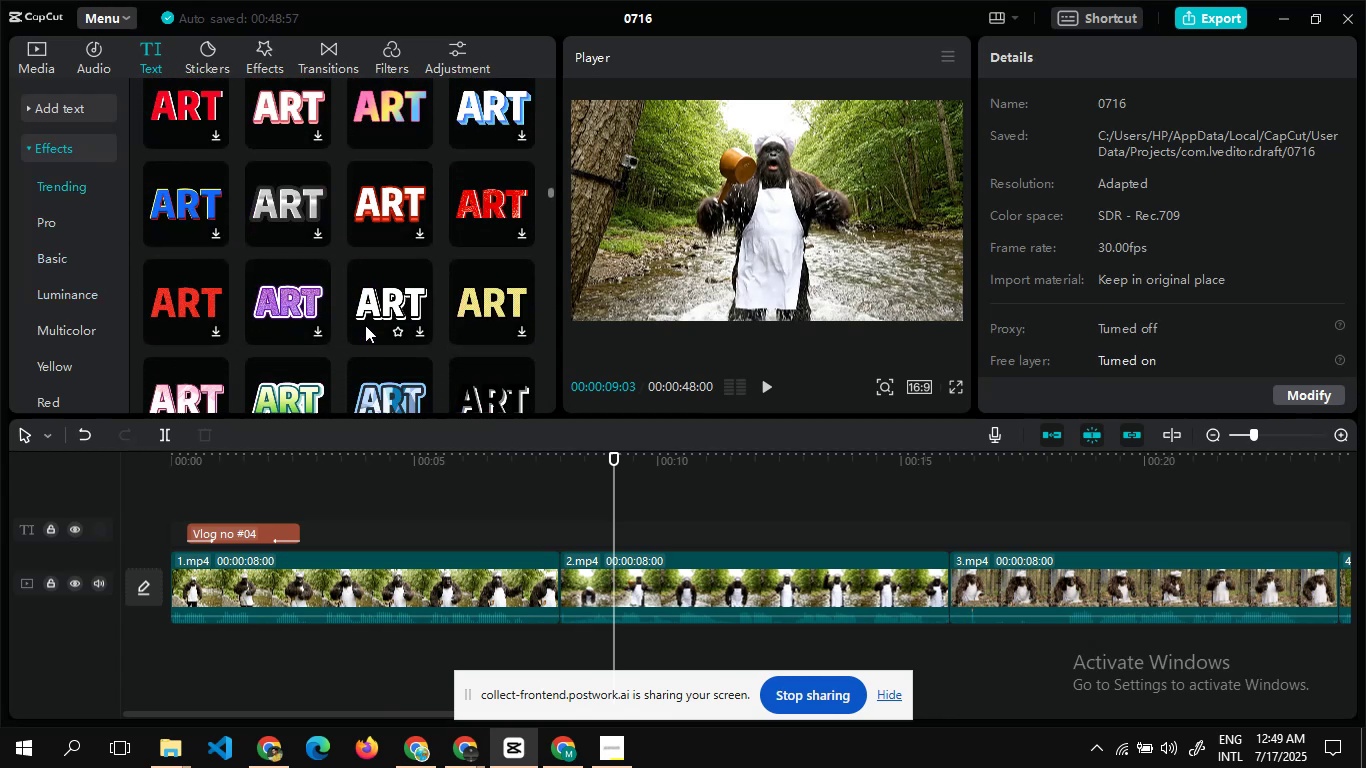 
double_click([210, 286])
 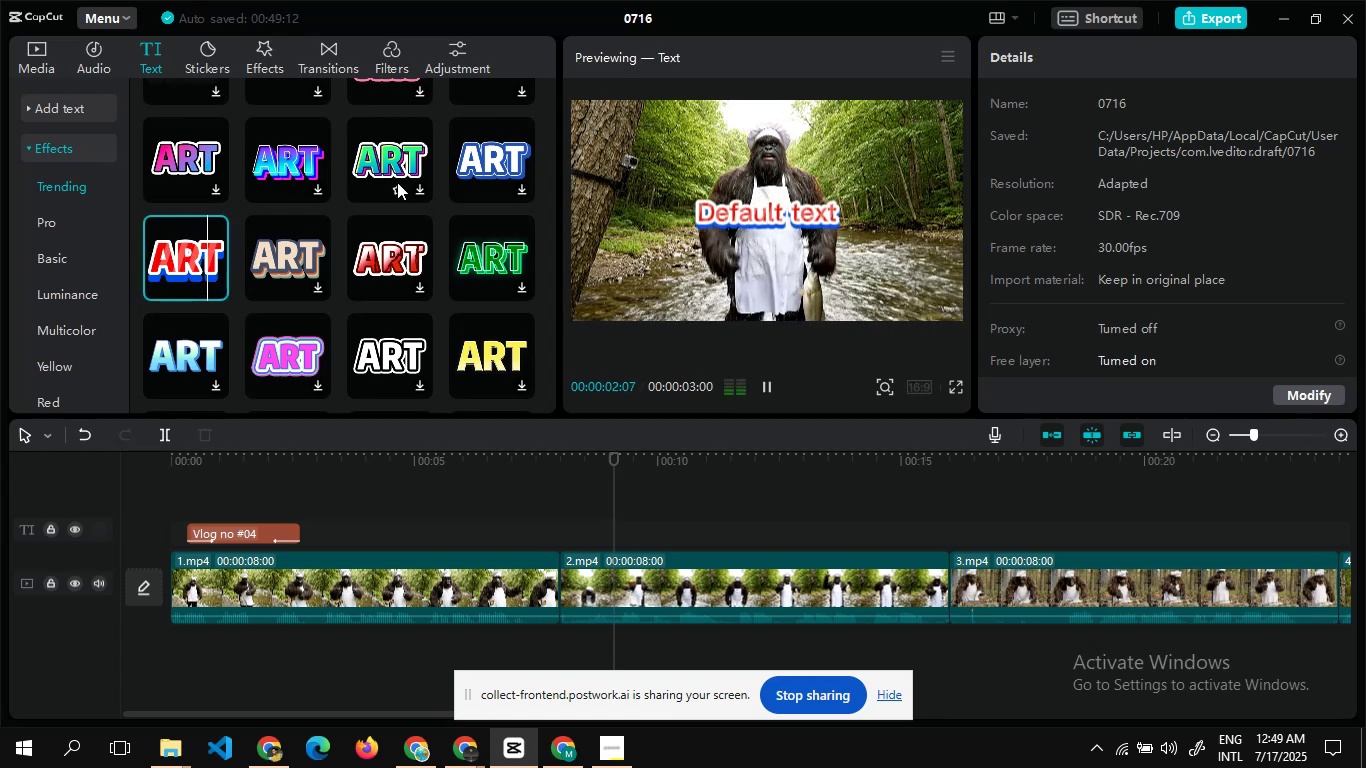 
wait(6.25)
 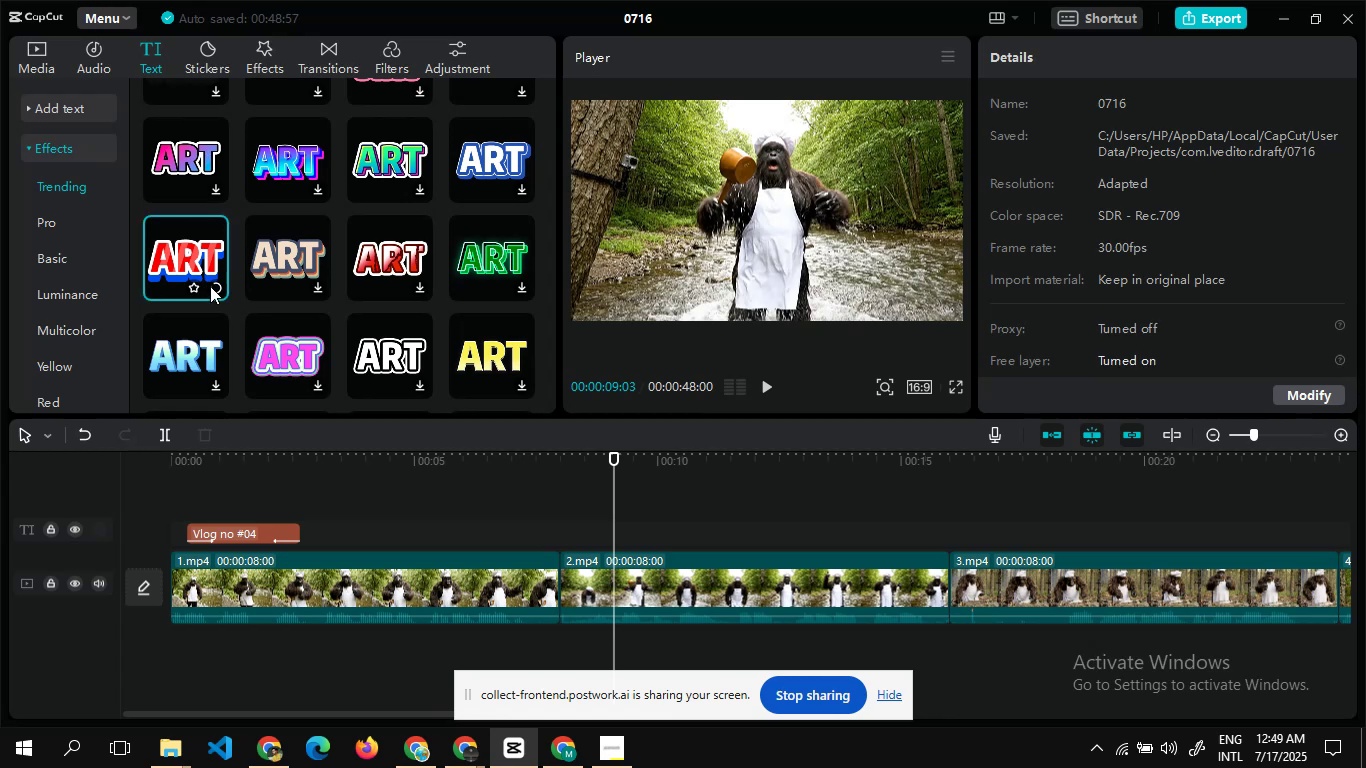 
left_click([764, 226])
 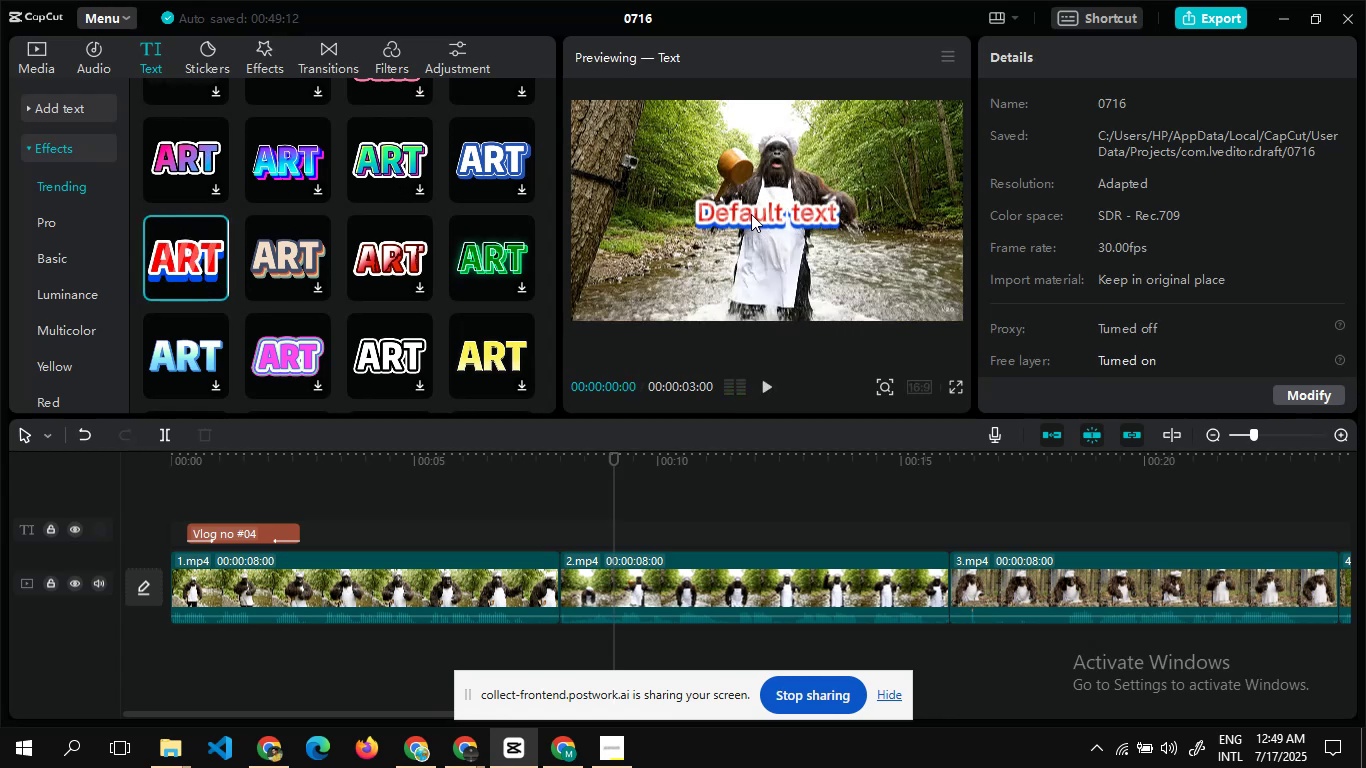 
left_click([751, 214])
 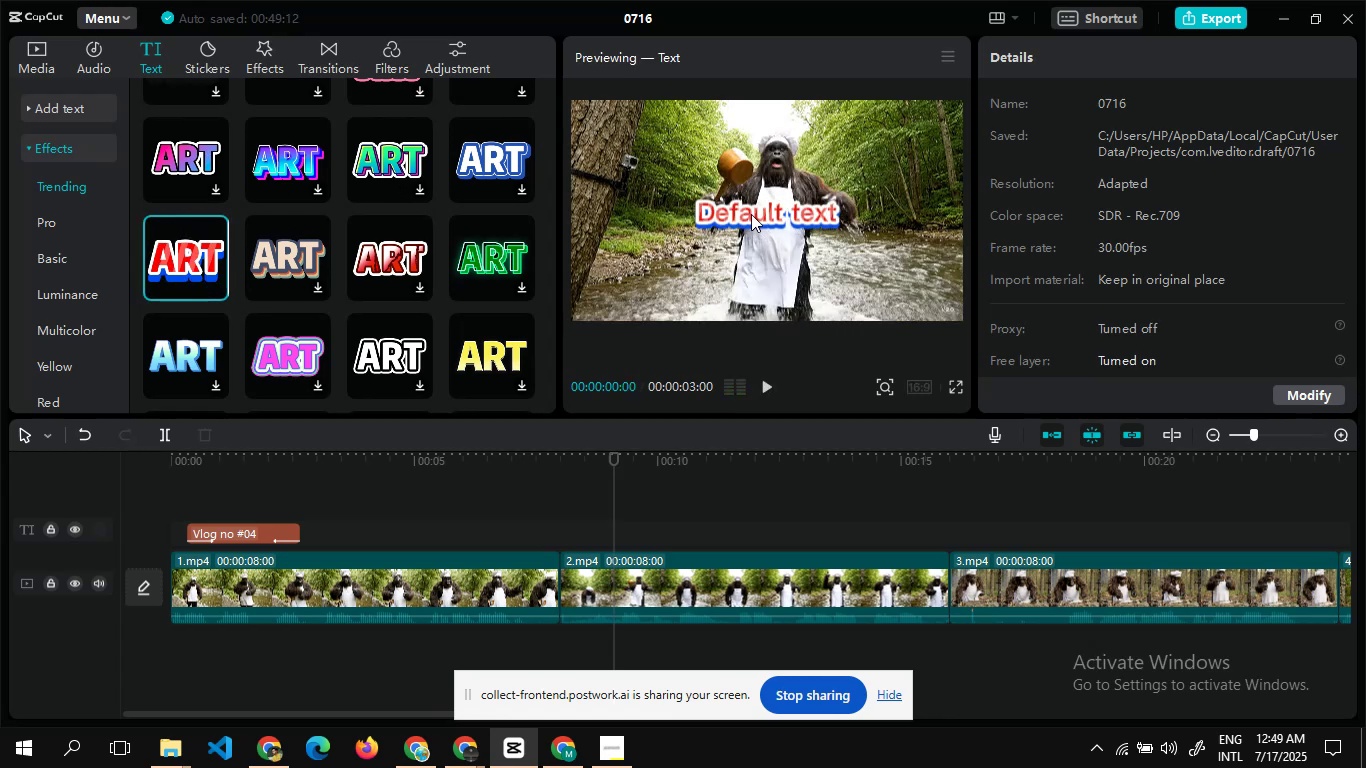 
double_click([751, 214])
 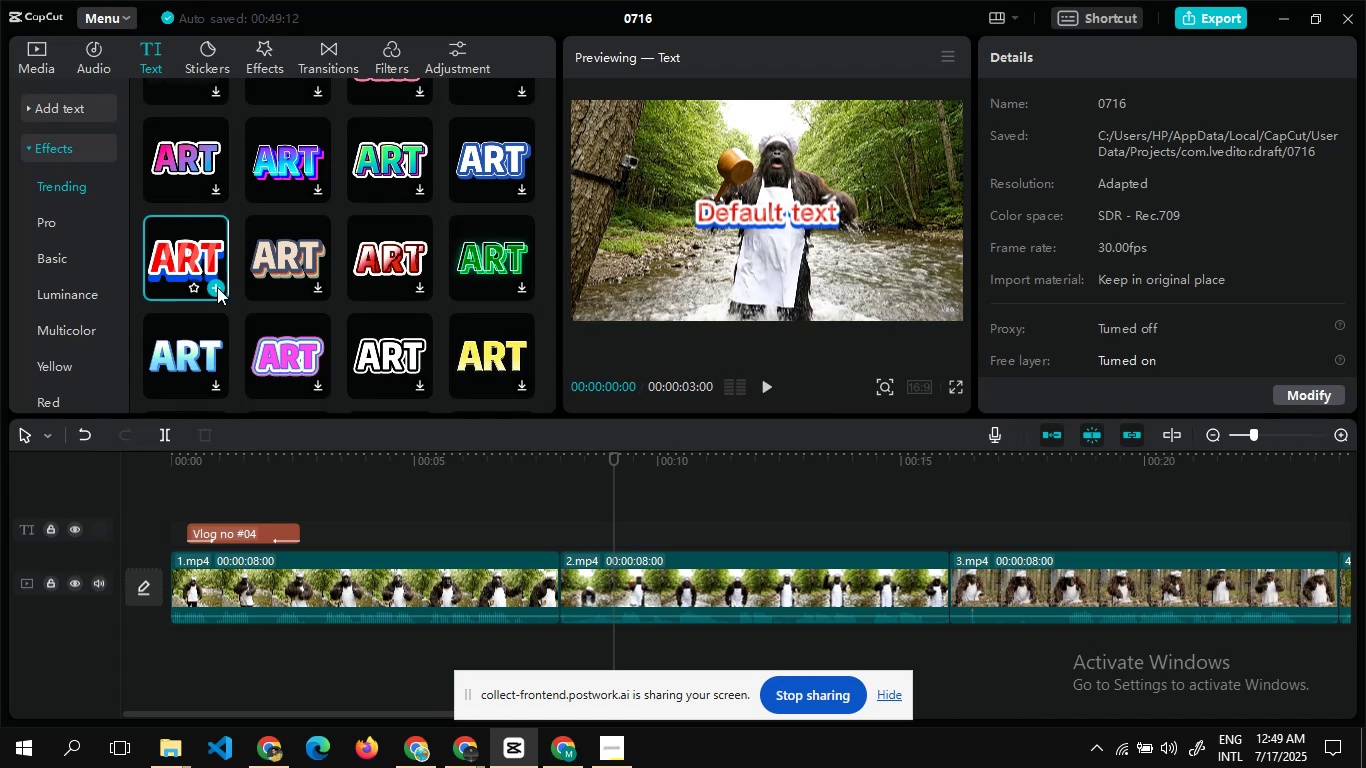 
left_click([218, 287])
 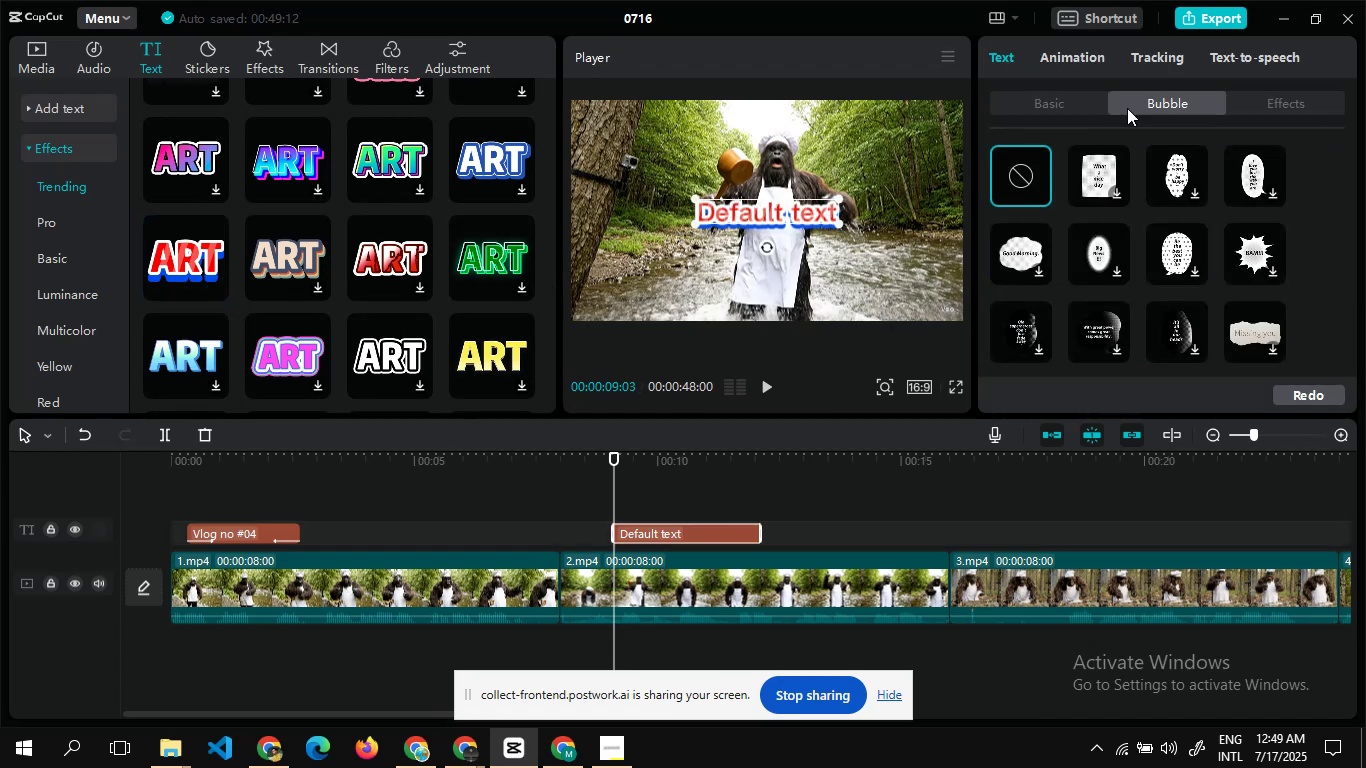 
left_click([1069, 100])
 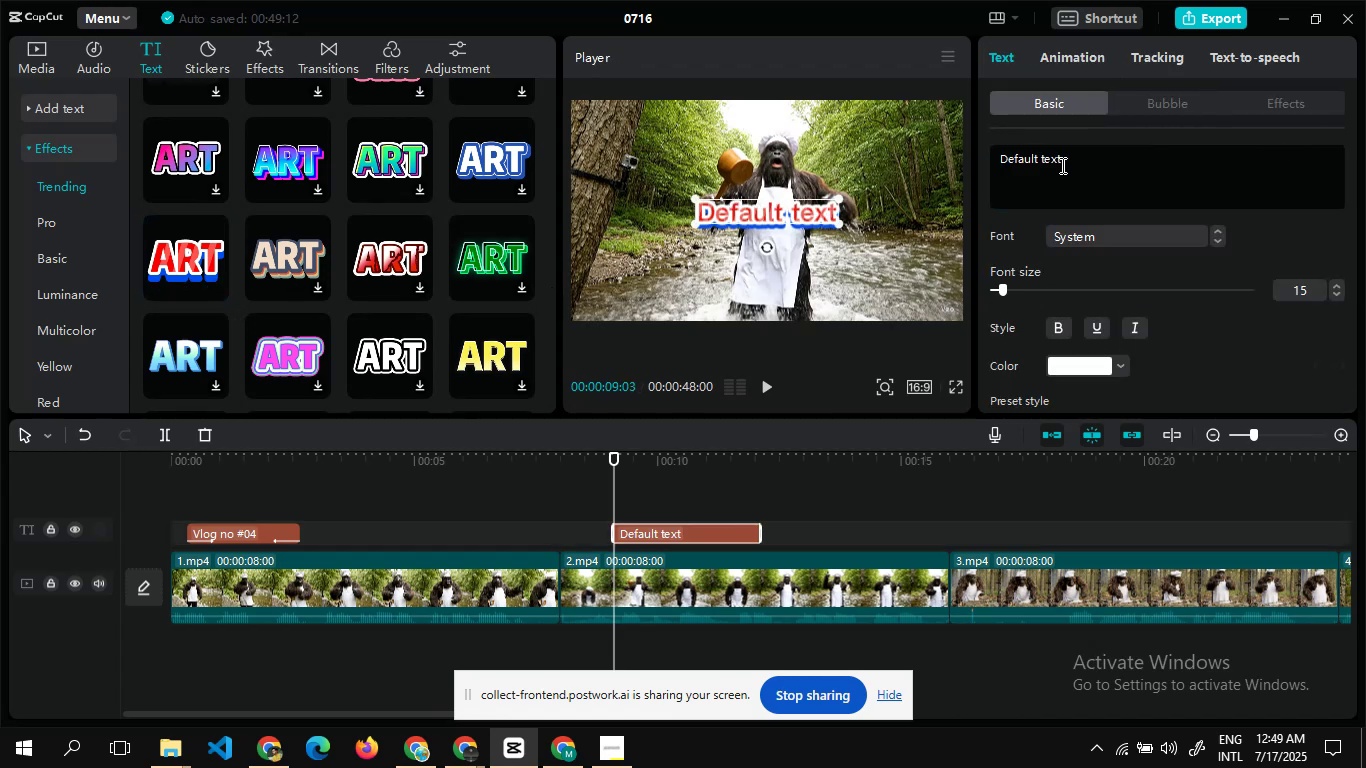 
left_click_drag(start_coordinate=[1074, 165], to_coordinate=[951, 160])
 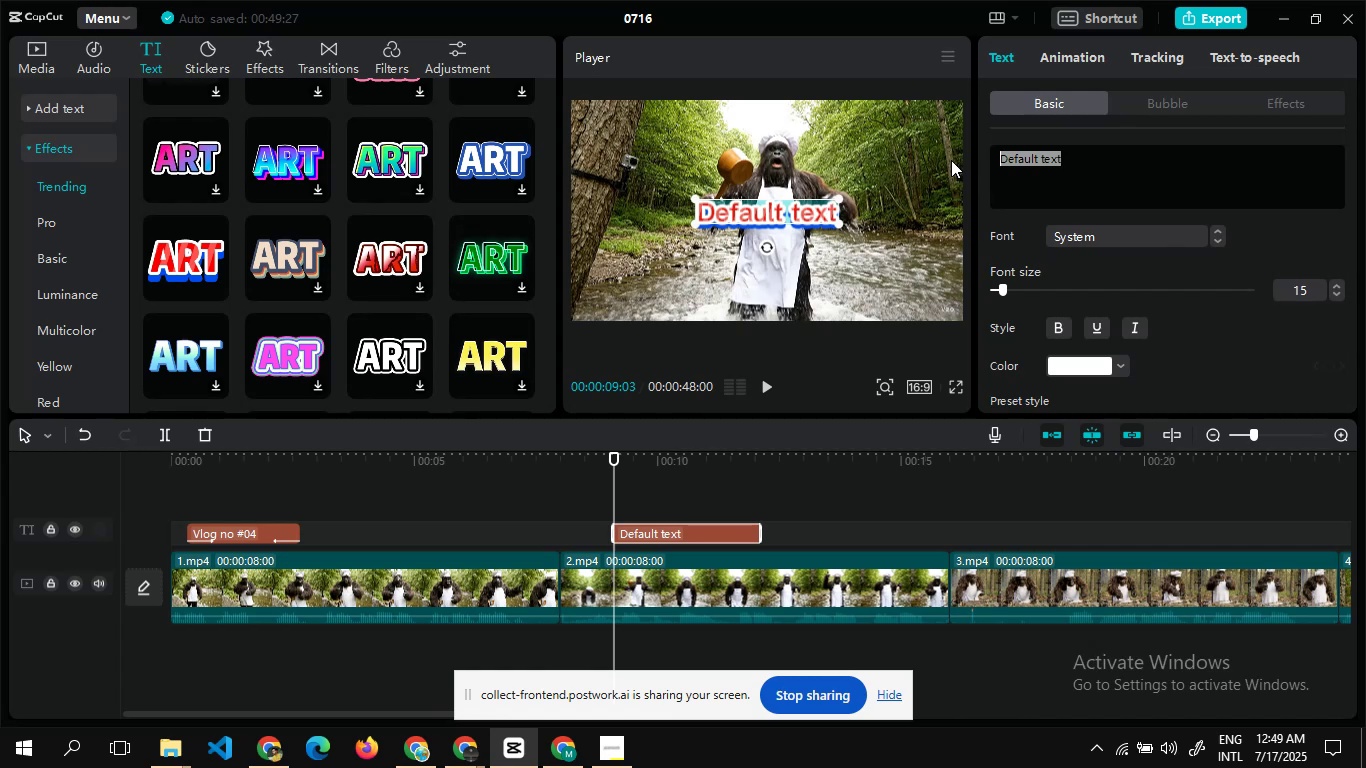 
wait(7.03)
 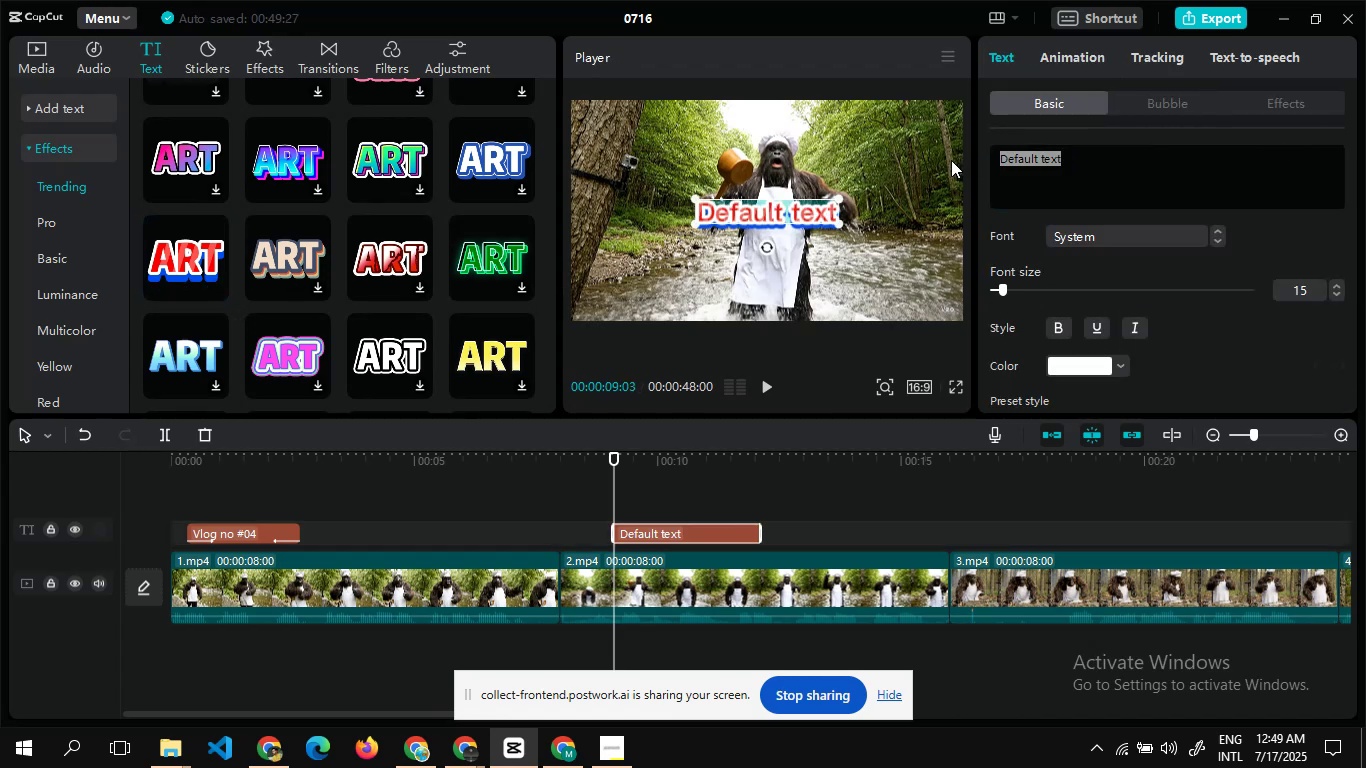 
hold_key(key=ShiftLeft, duration=1.49)
 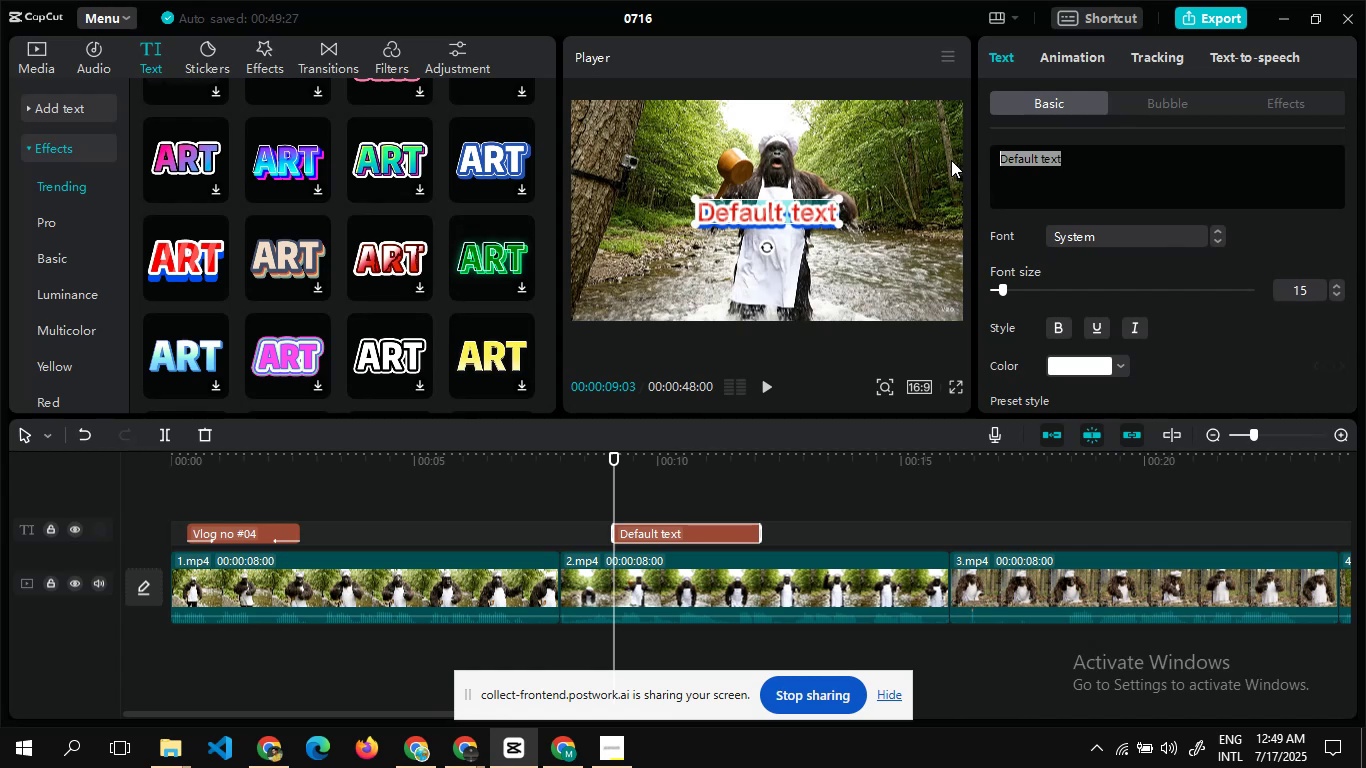 
type(Bigfoot )
 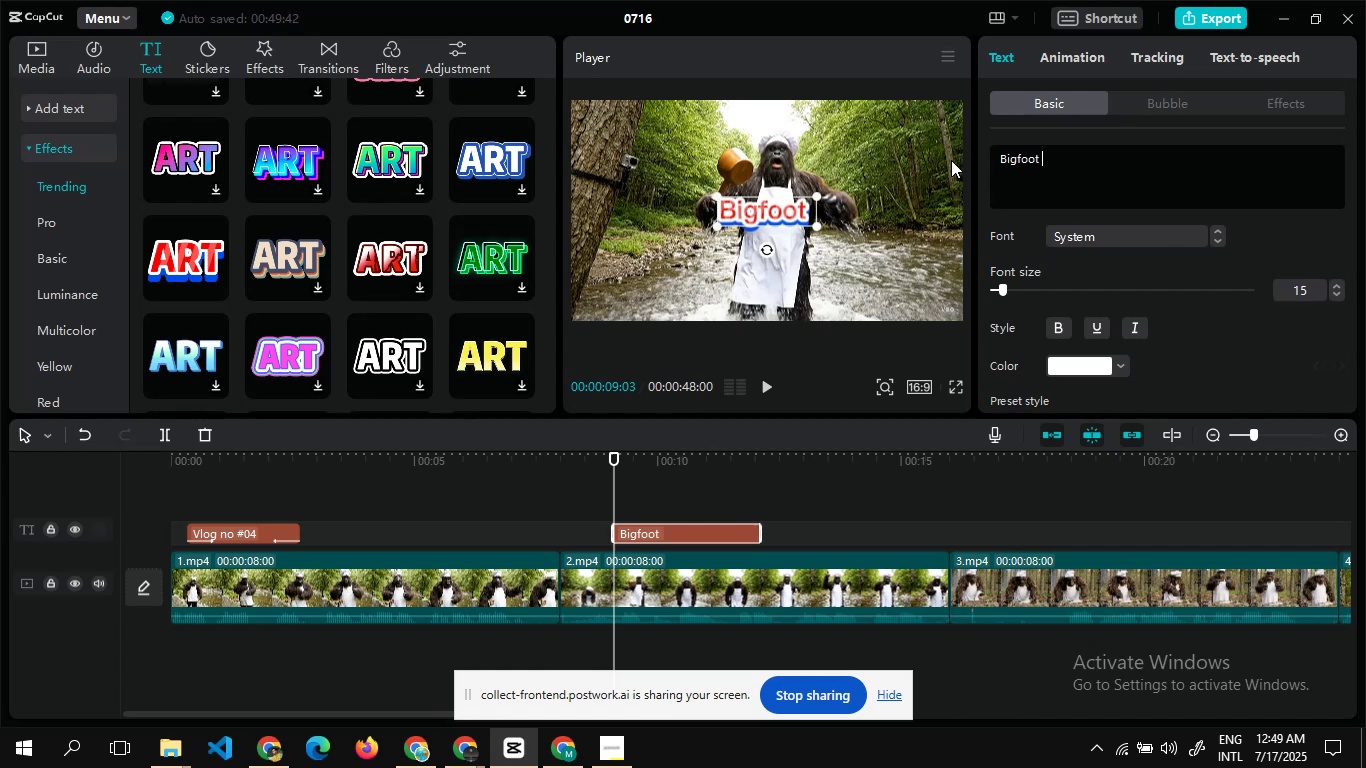 
type(Cooking)
 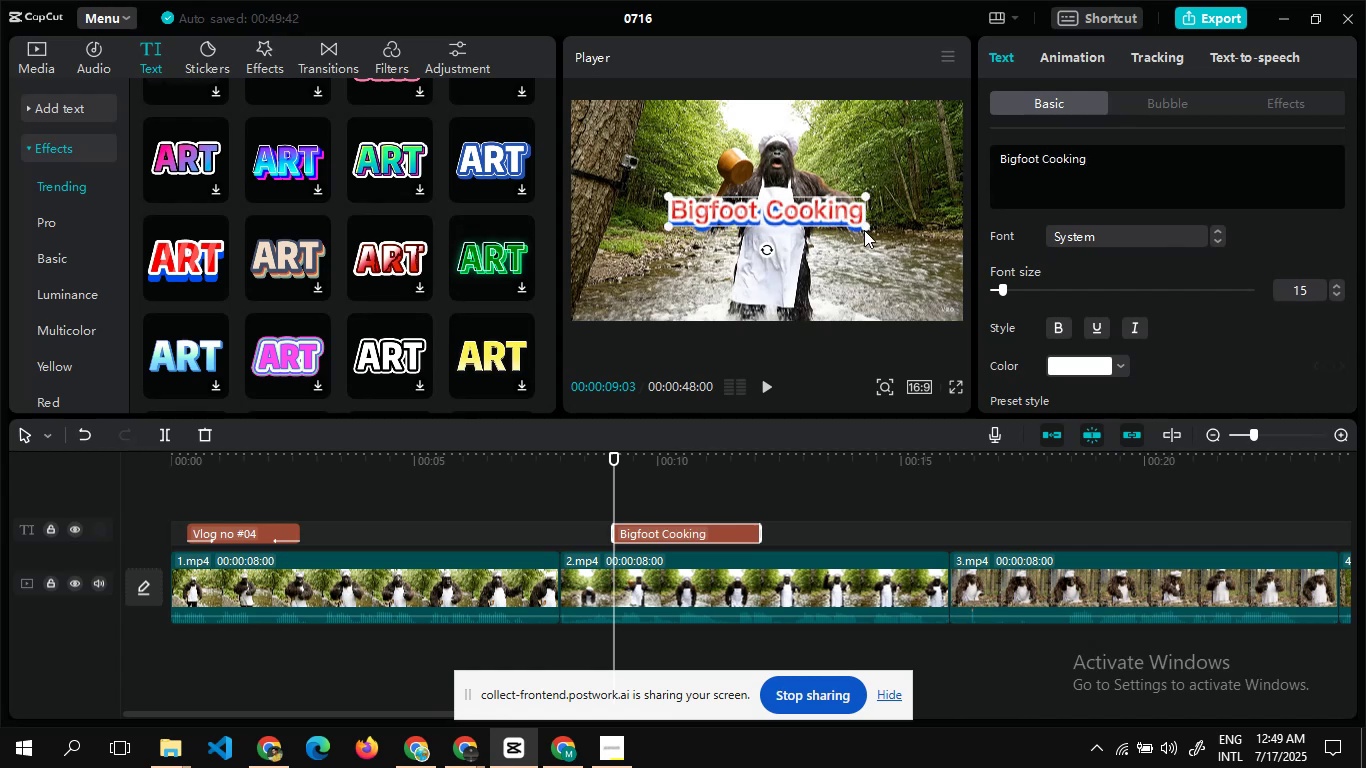 
left_click_drag(start_coordinate=[862, 219], to_coordinate=[811, 218])
 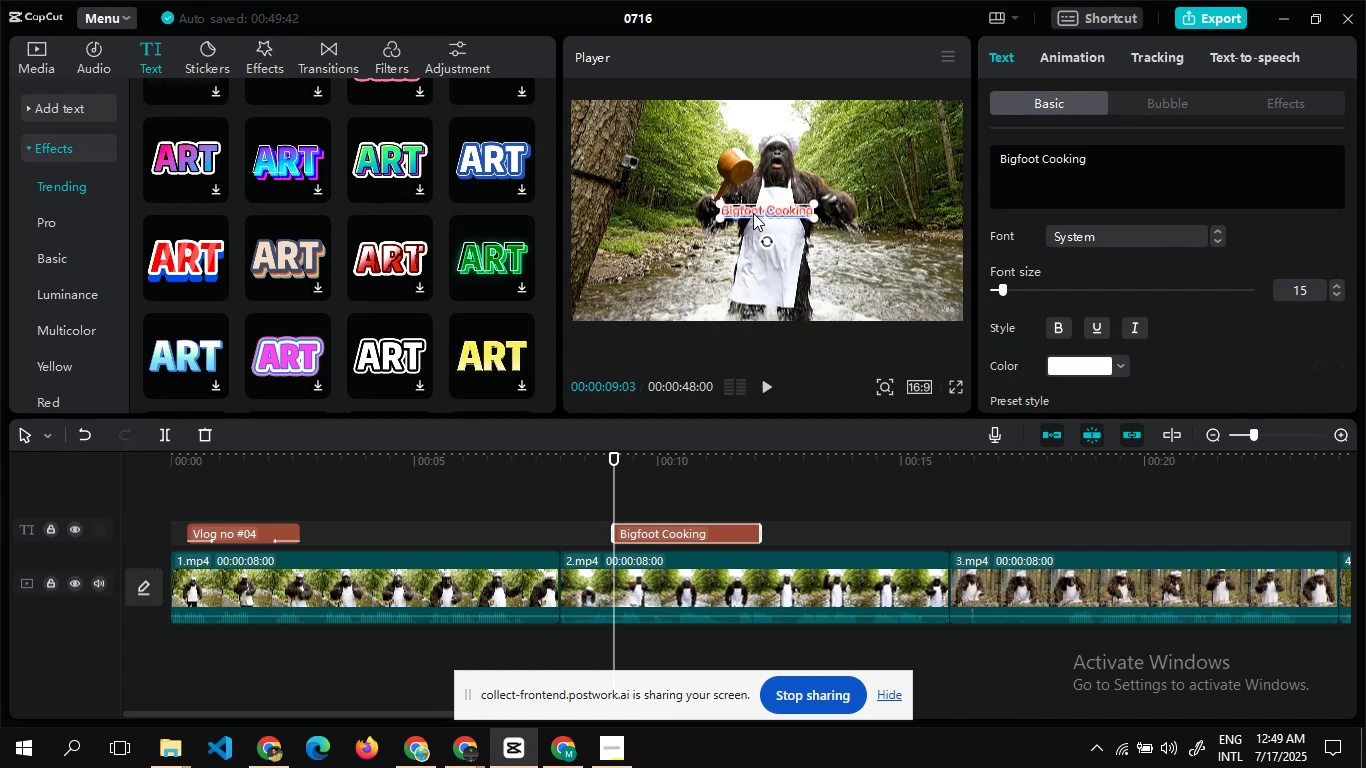 
left_click_drag(start_coordinate=[753, 213], to_coordinate=[617, 306])
 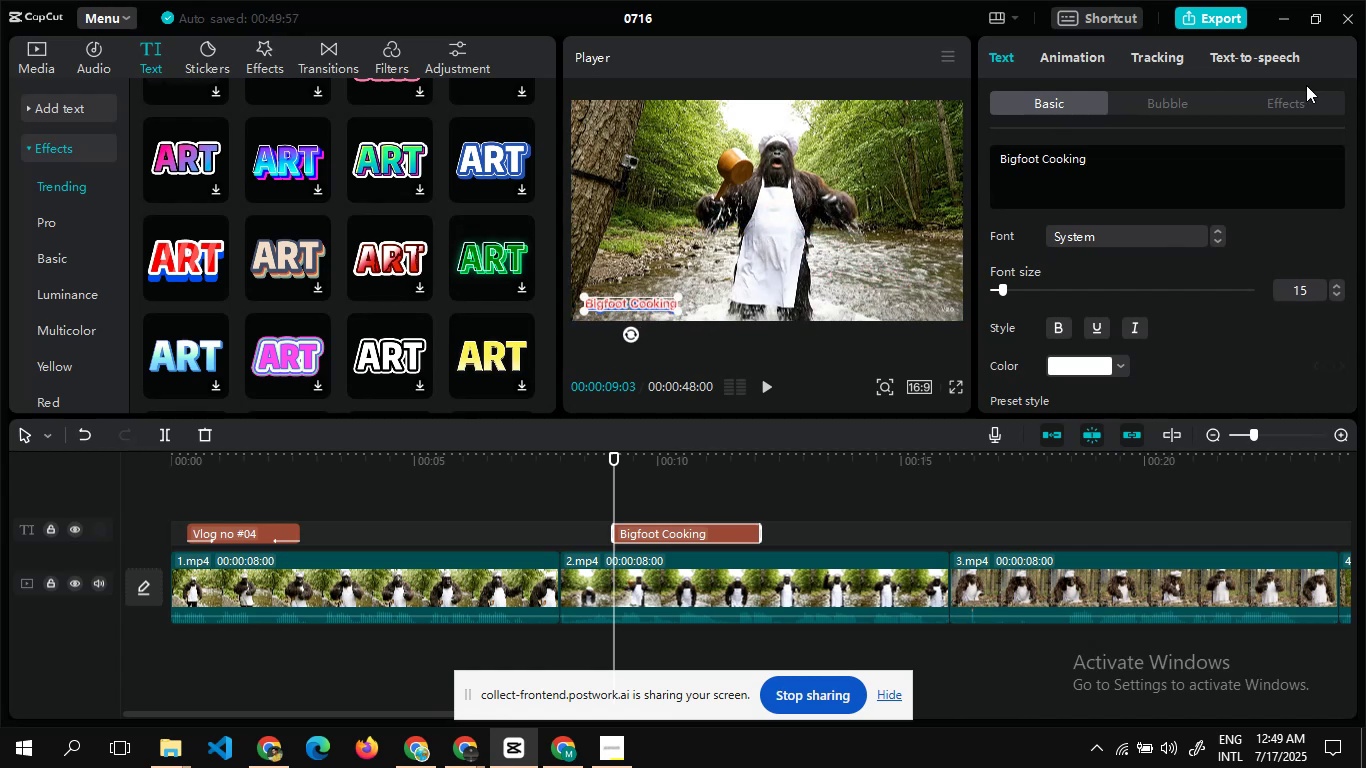 
left_click([1307, 92])
 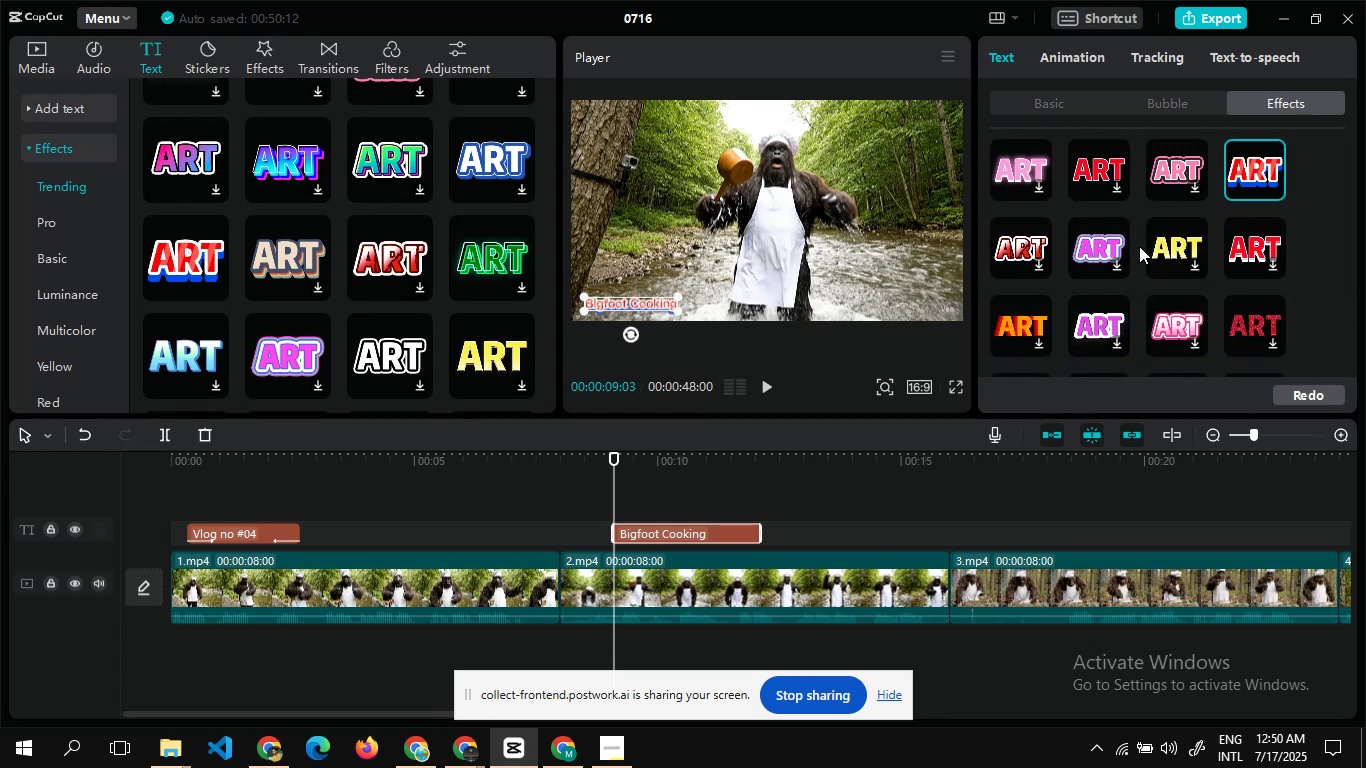 
wait(31.61)
 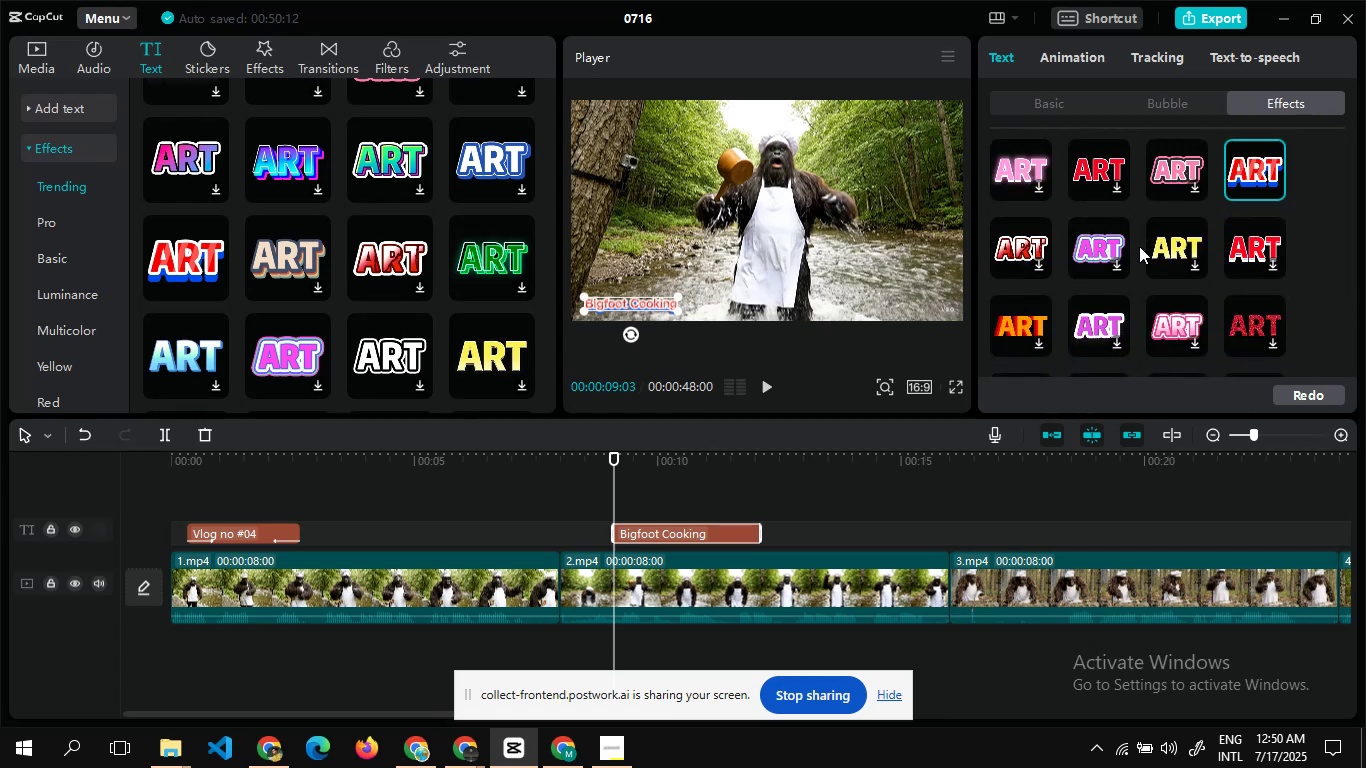 
left_click_drag(start_coordinate=[741, 533], to_coordinate=[734, 508])
 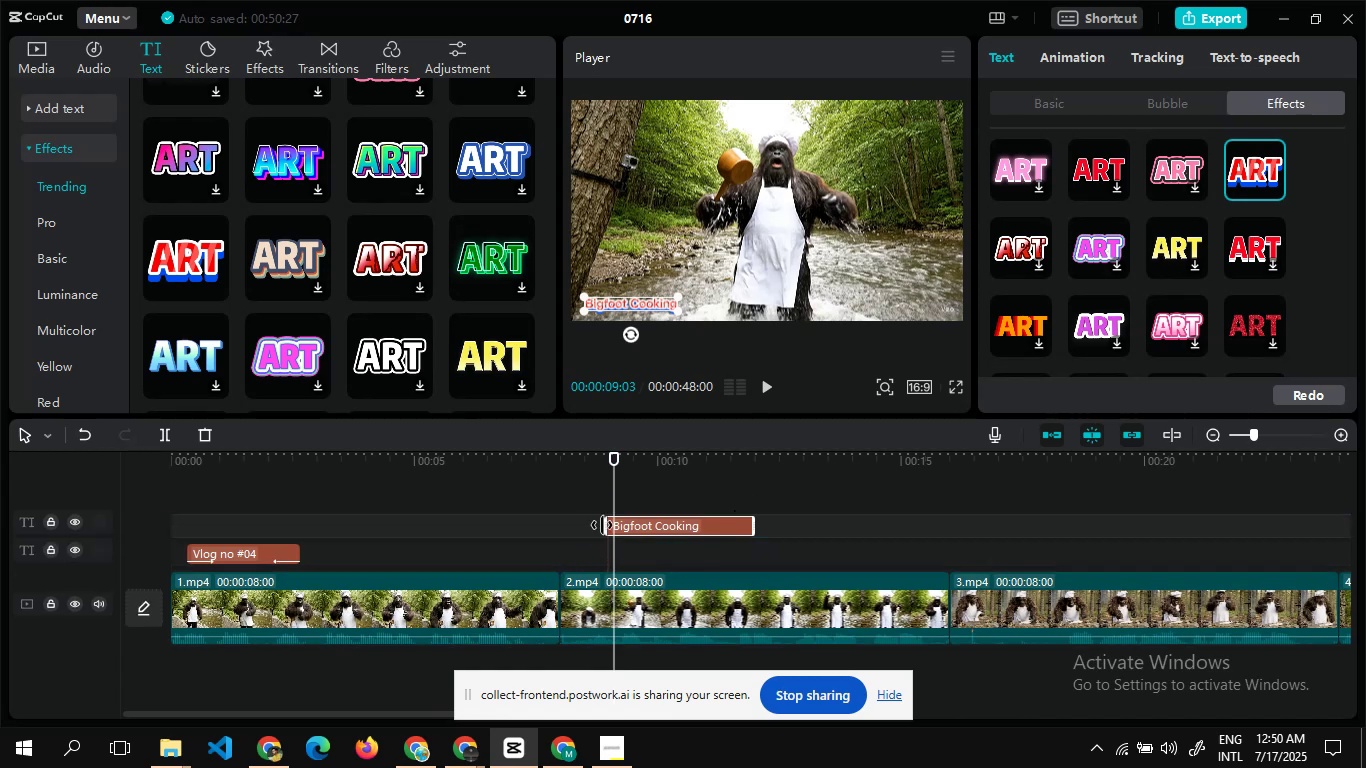 
left_click_drag(start_coordinate=[605, 525], to_coordinate=[372, 532])
 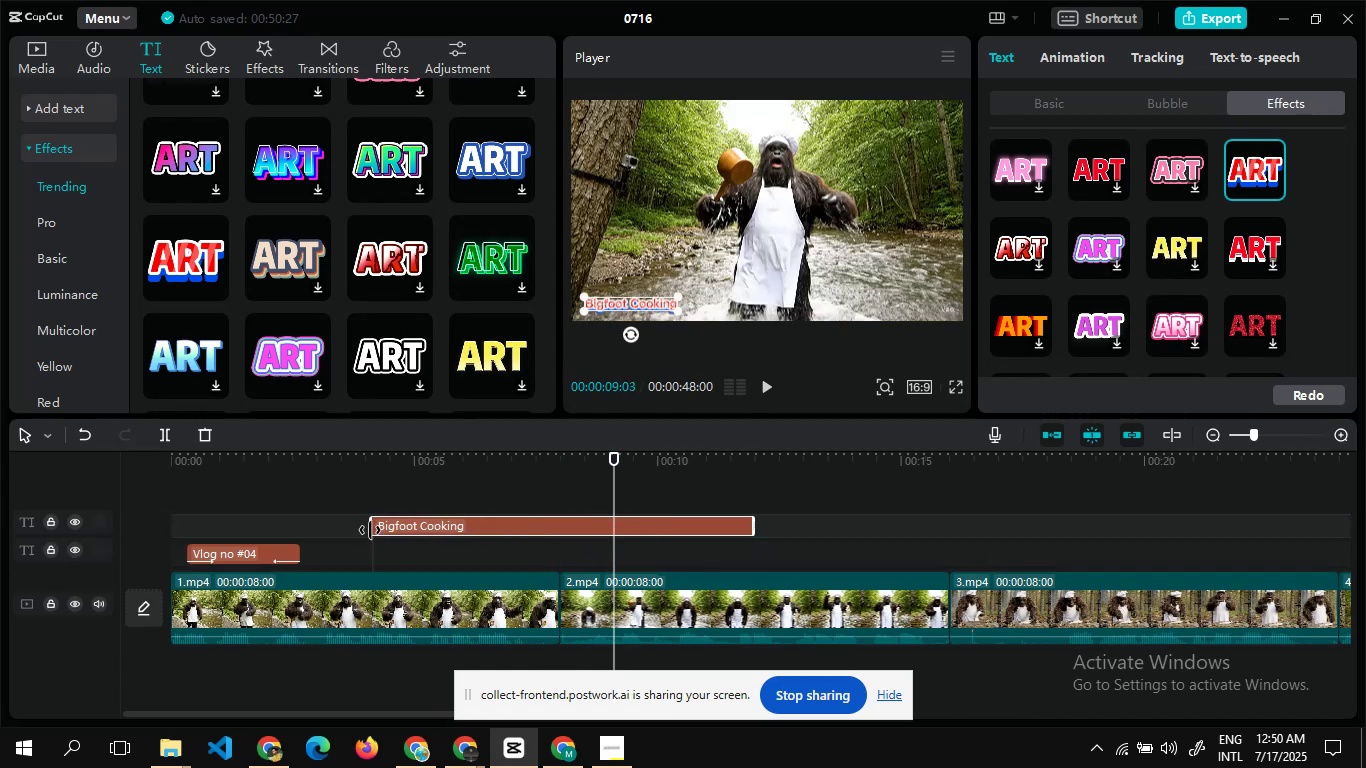 
left_click_drag(start_coordinate=[370, 529], to_coordinate=[235, 530])
 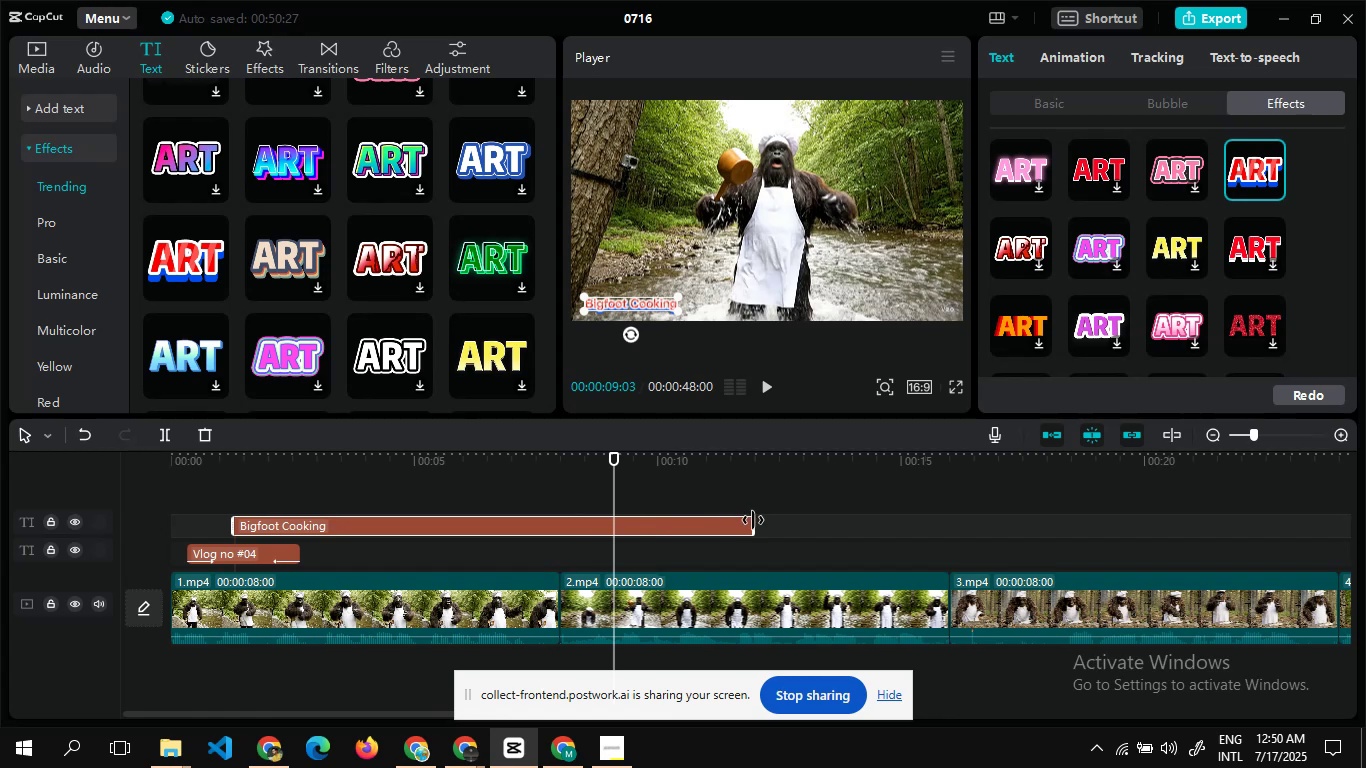 
left_click_drag(start_coordinate=[755, 523], to_coordinate=[1215, 506])
 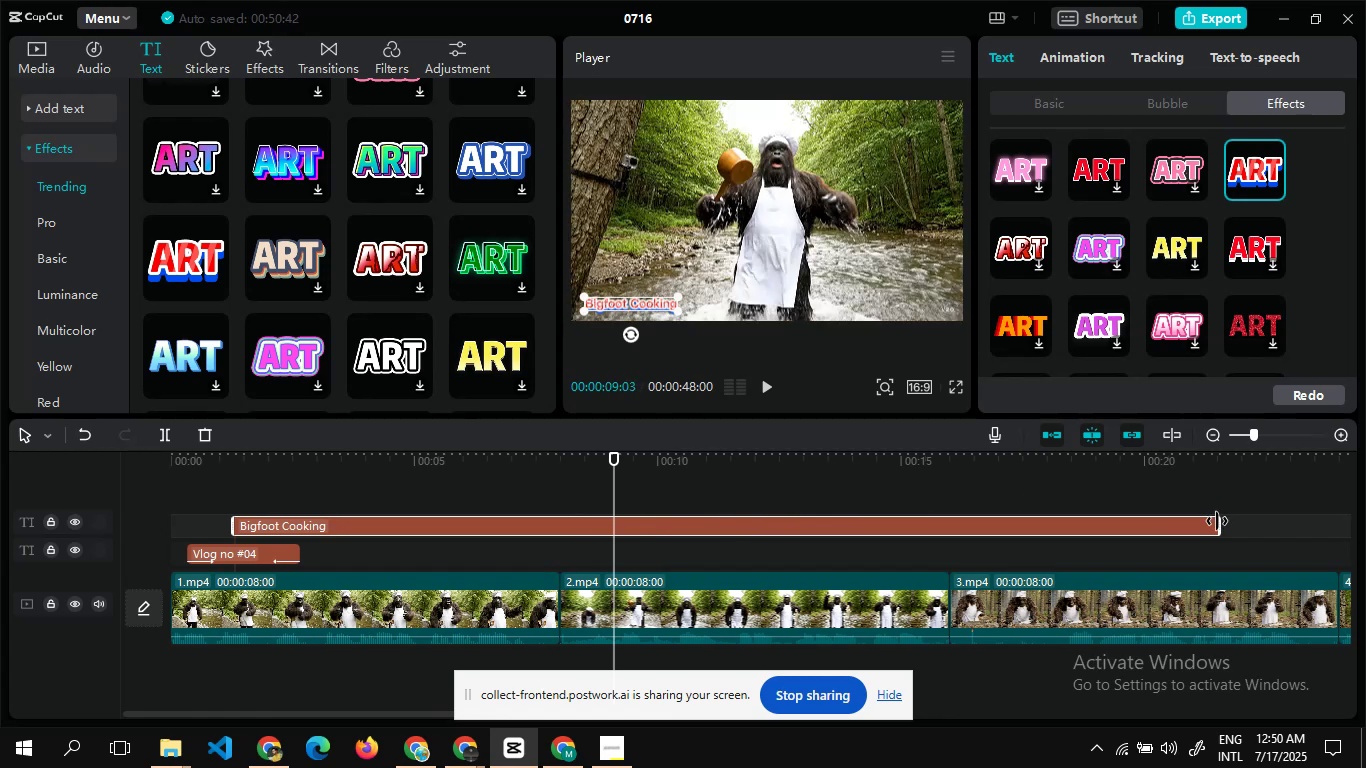 
left_click_drag(start_coordinate=[1217, 521], to_coordinate=[484, 577])
 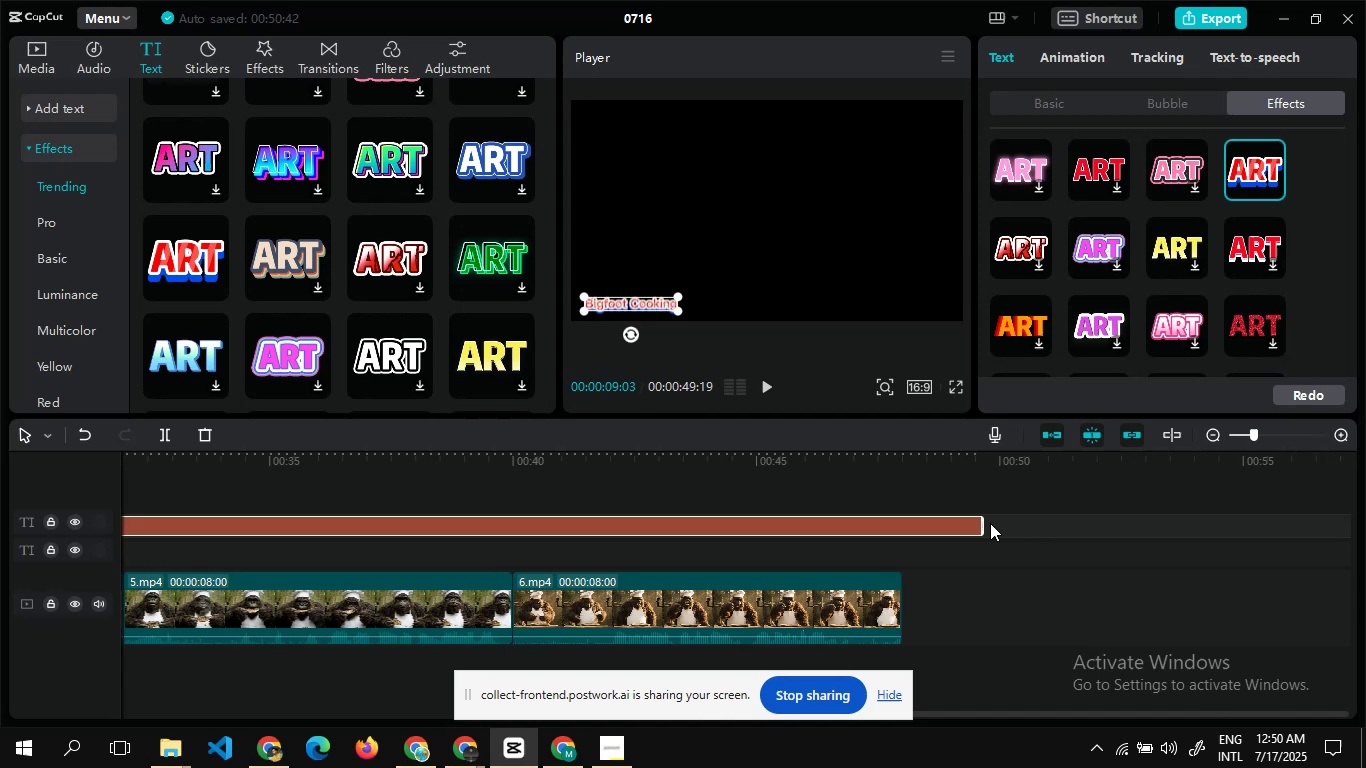 
left_click_drag(start_coordinate=[983, 524], to_coordinate=[895, 546])
 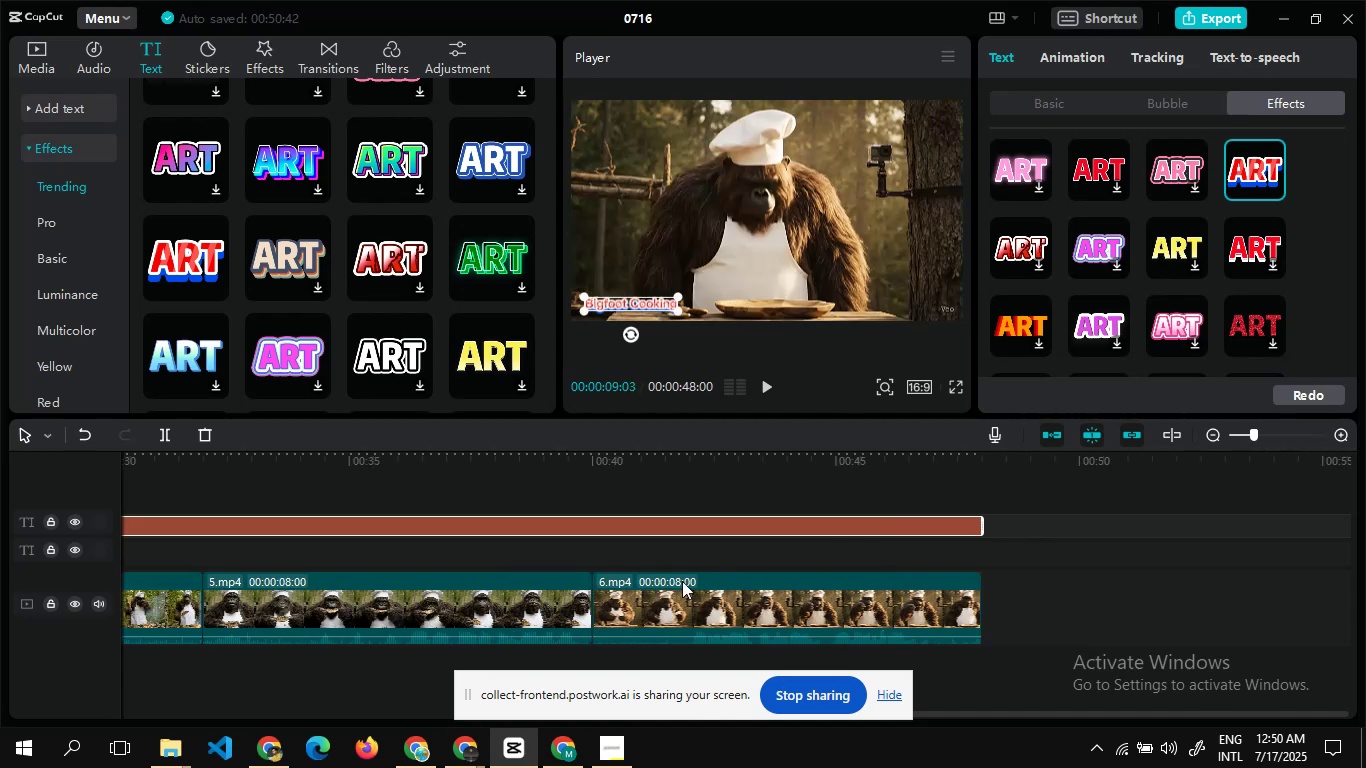 
key(ArrowLeft)
 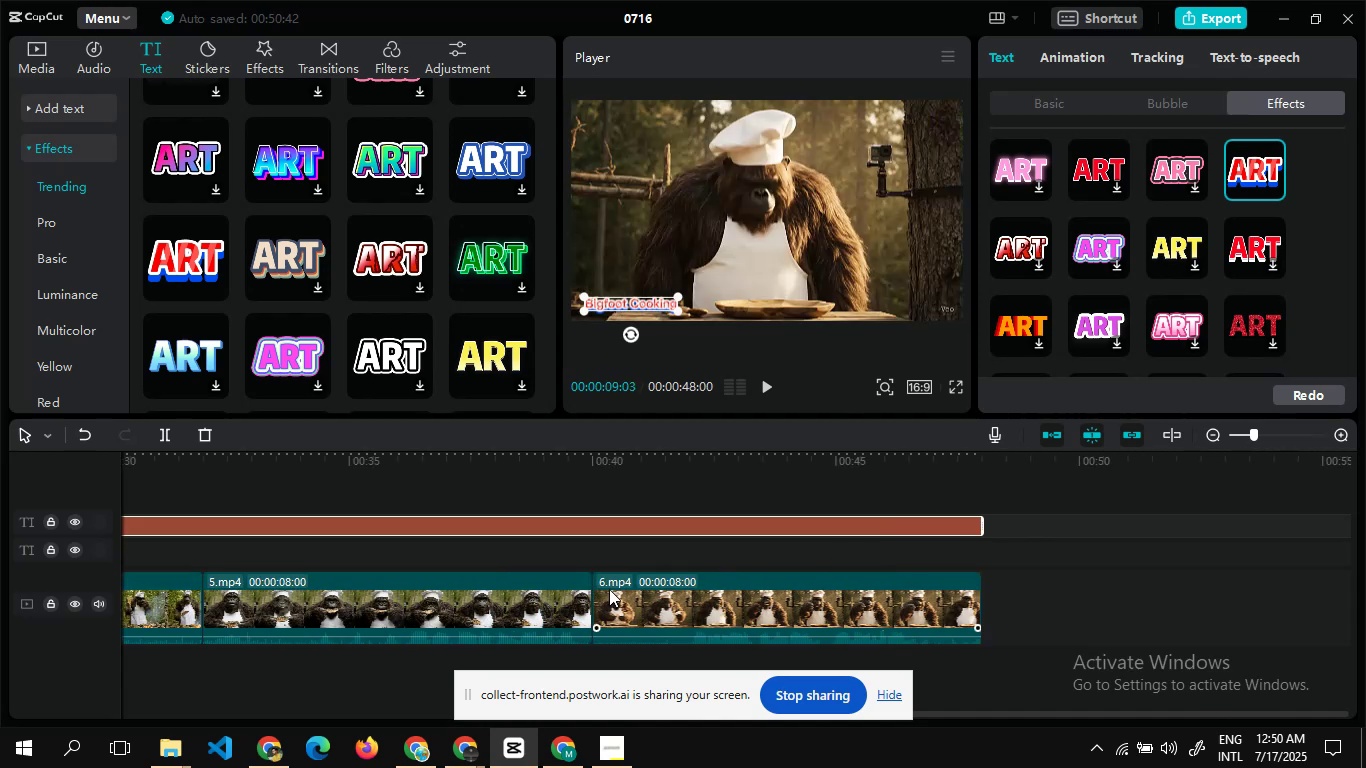 
key(ArrowLeft)
 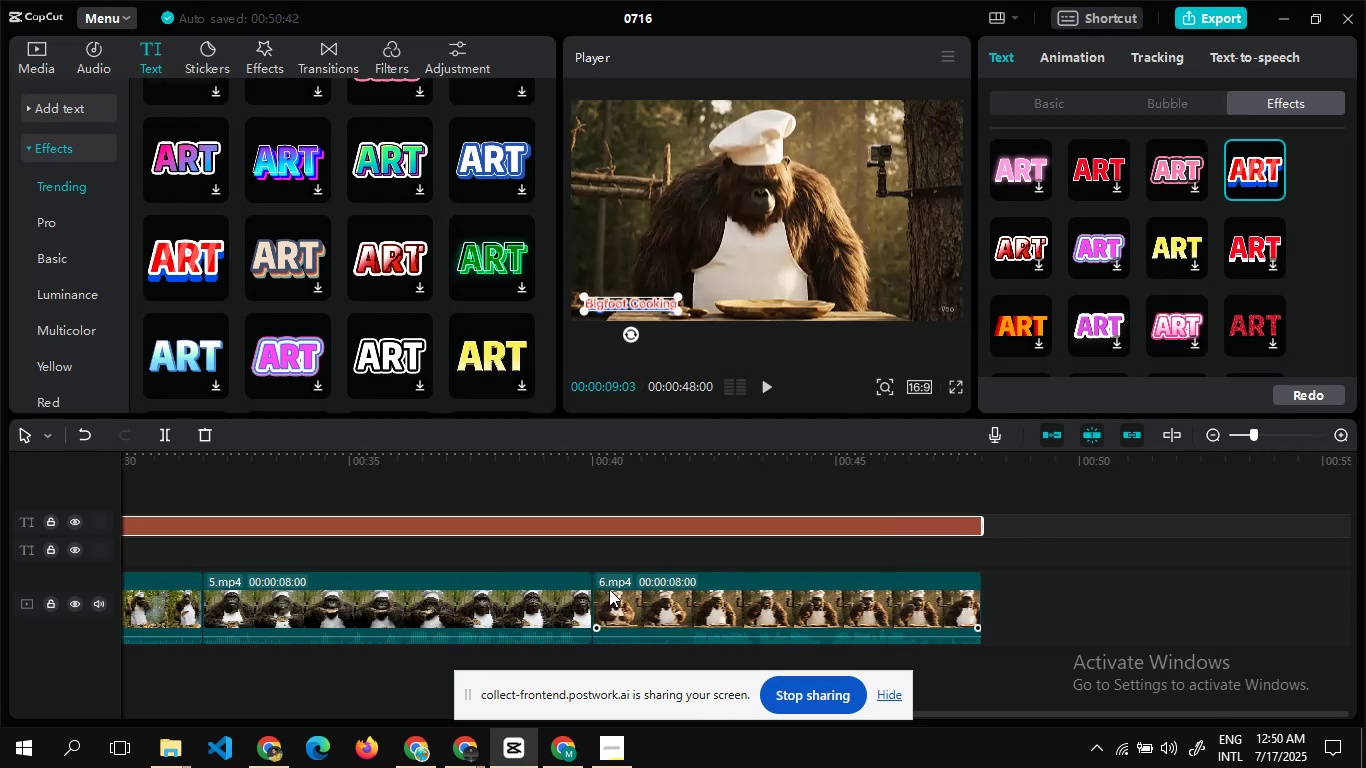 
key(ArrowLeft)
 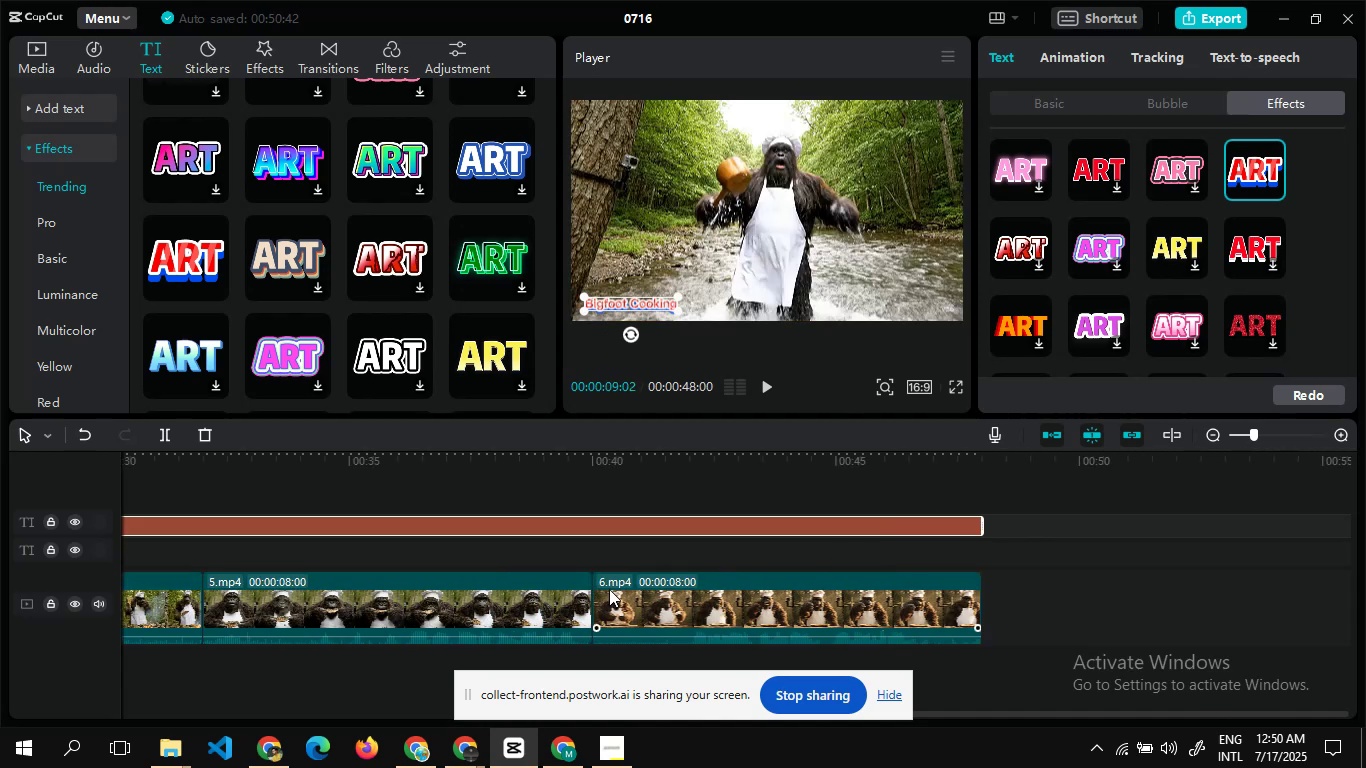 
key(ArrowLeft)
 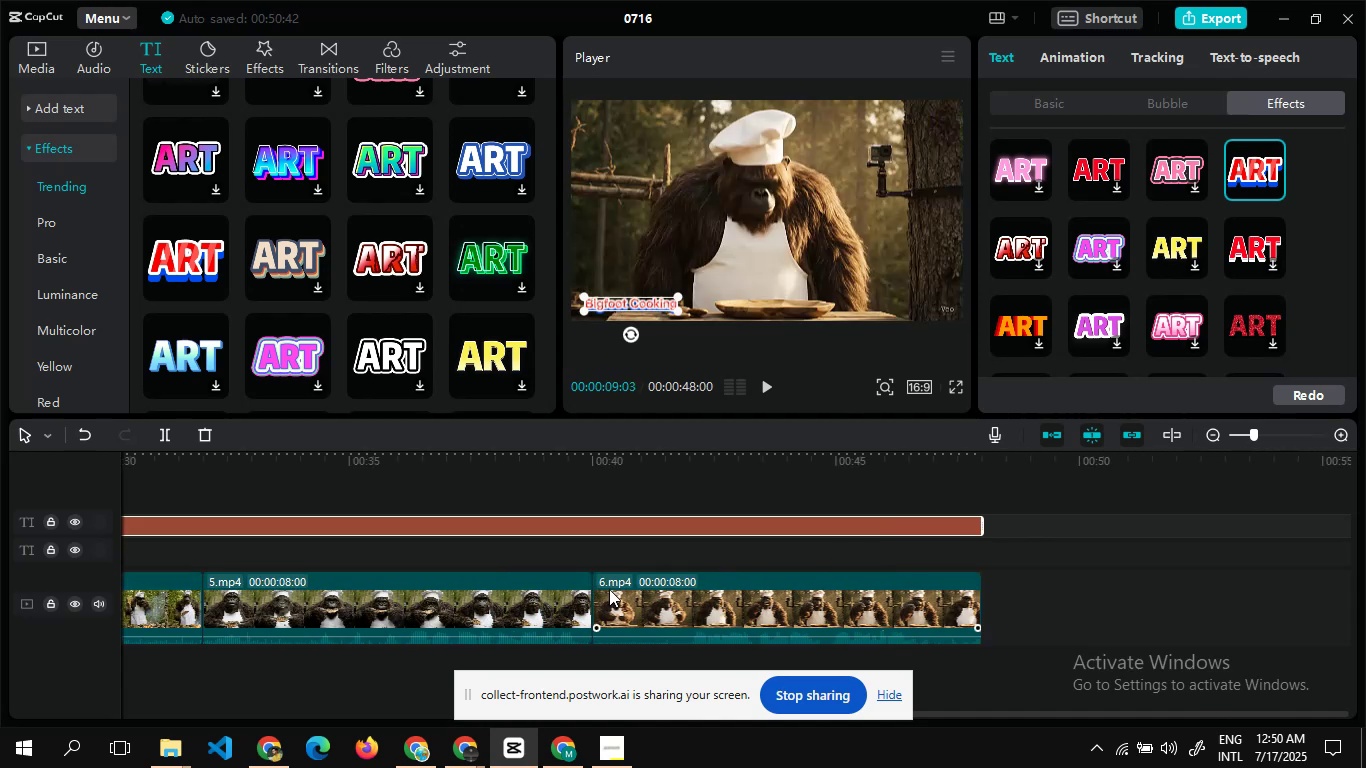 
key(ArrowLeft)
 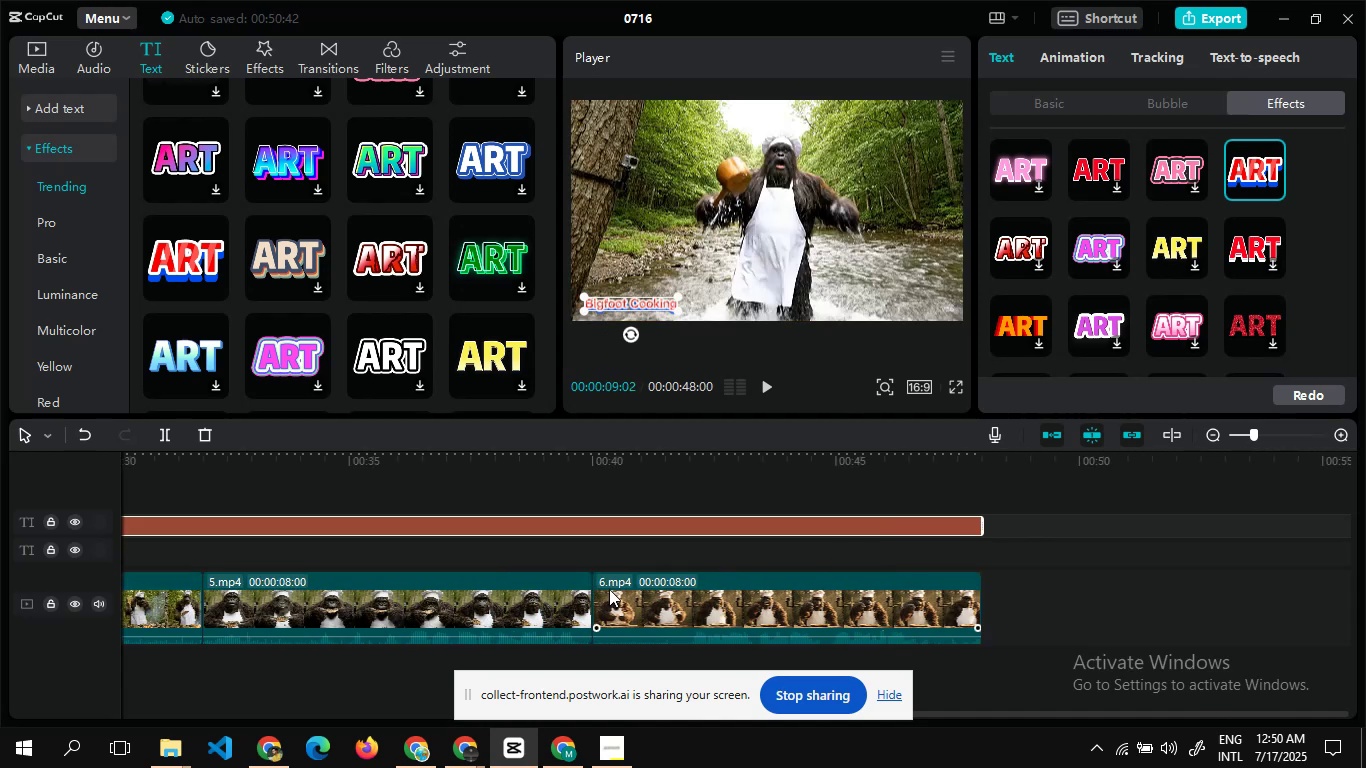 
key(ArrowLeft)
 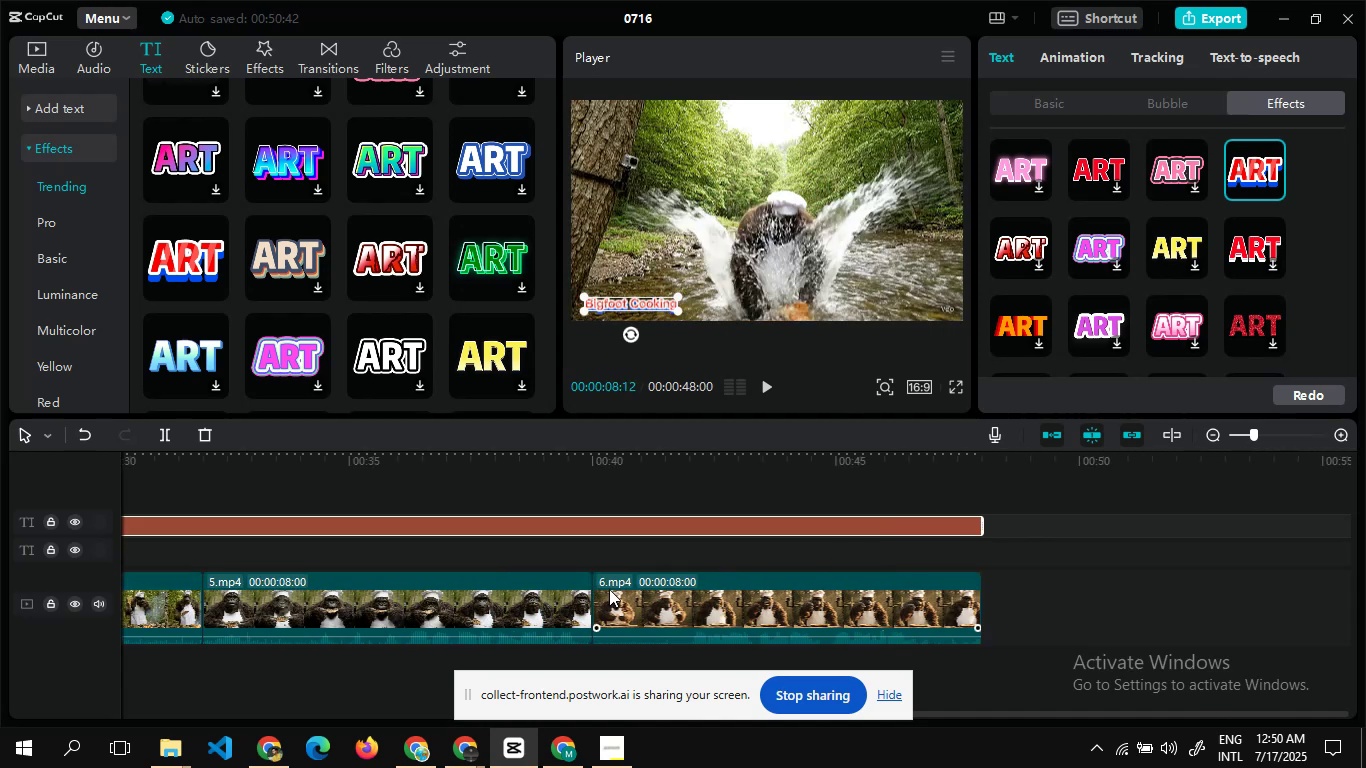 
key(ArrowLeft)
 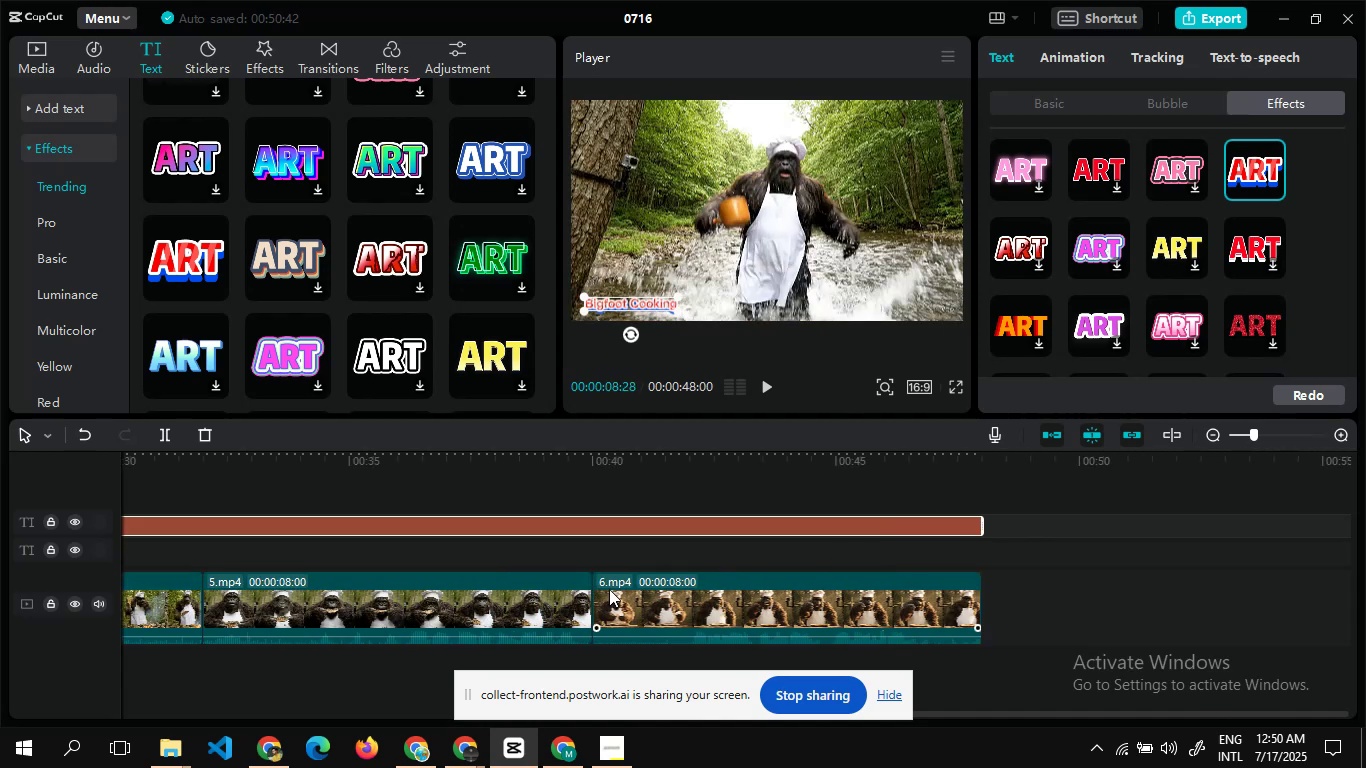 
key(ArrowLeft)
 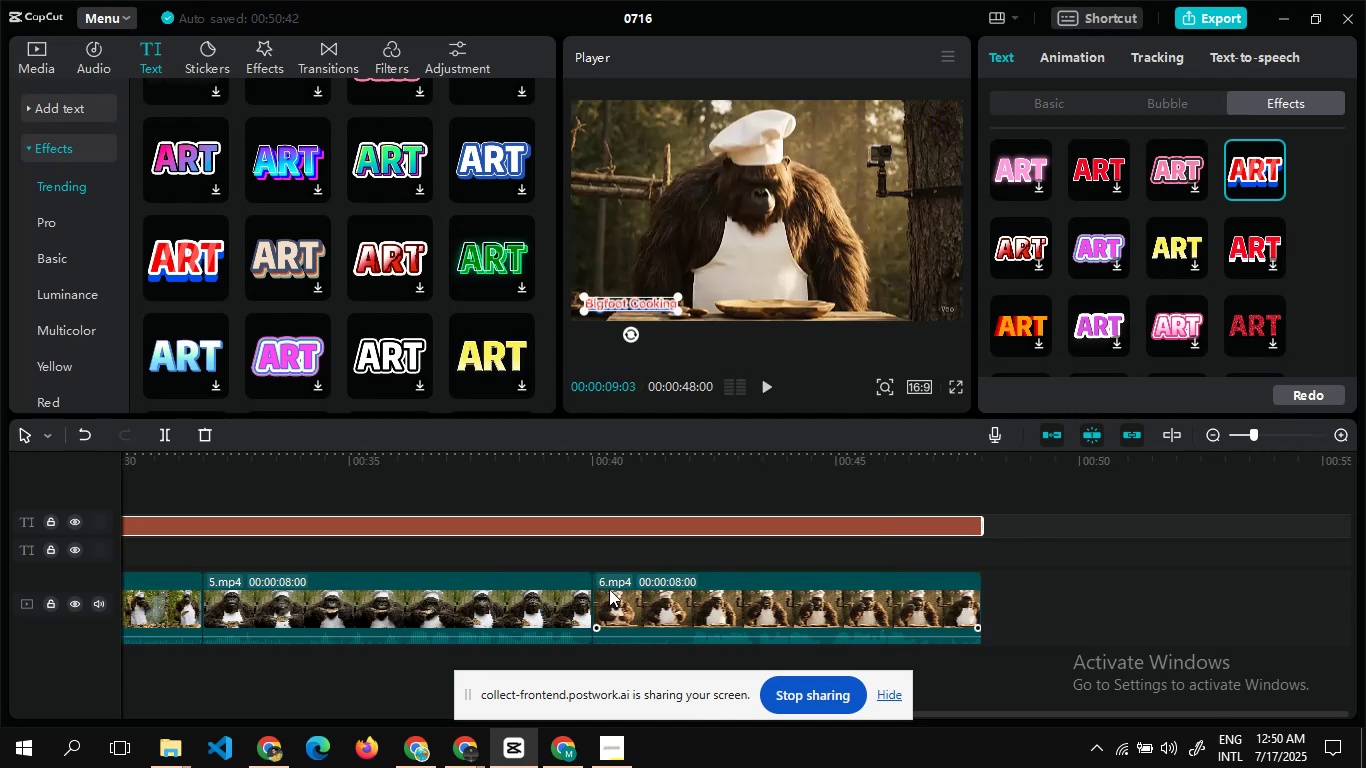 
key(ArrowLeft)
 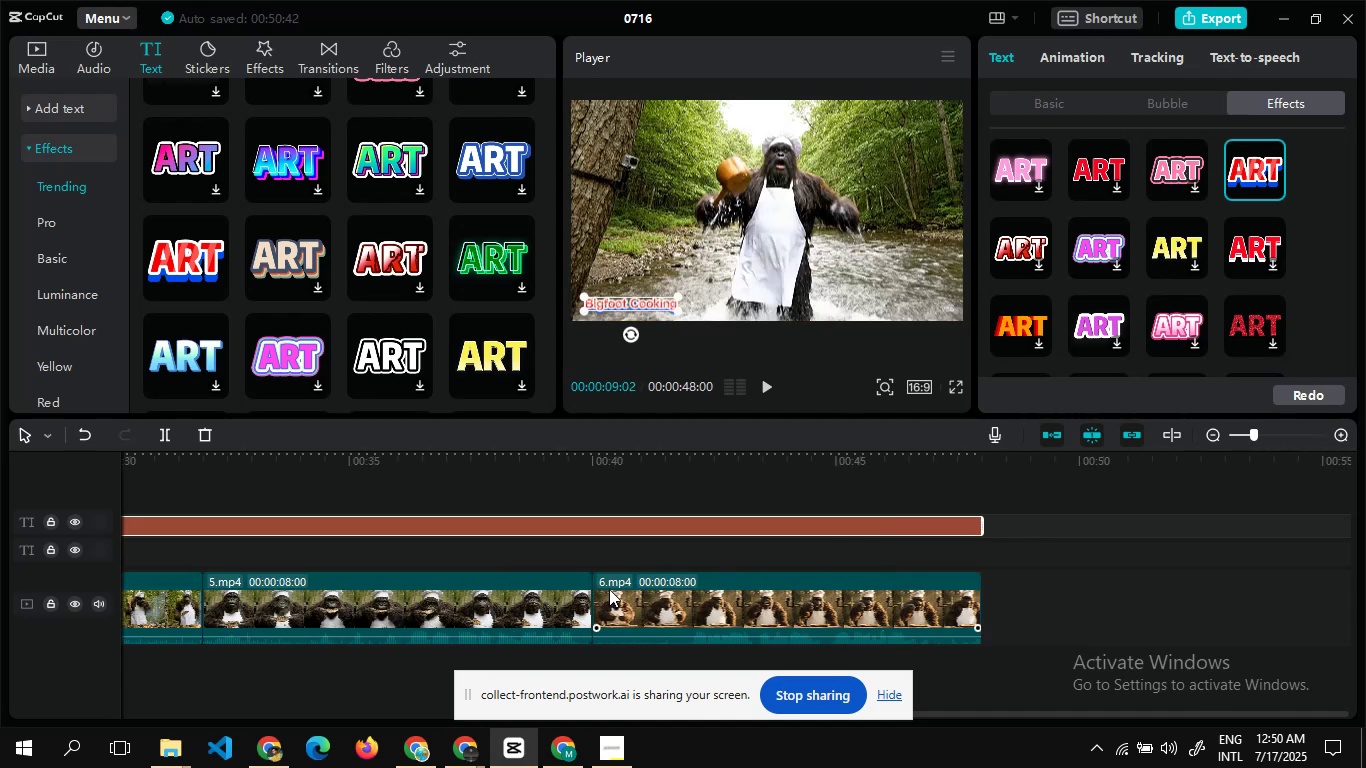 
key(ArrowLeft)
 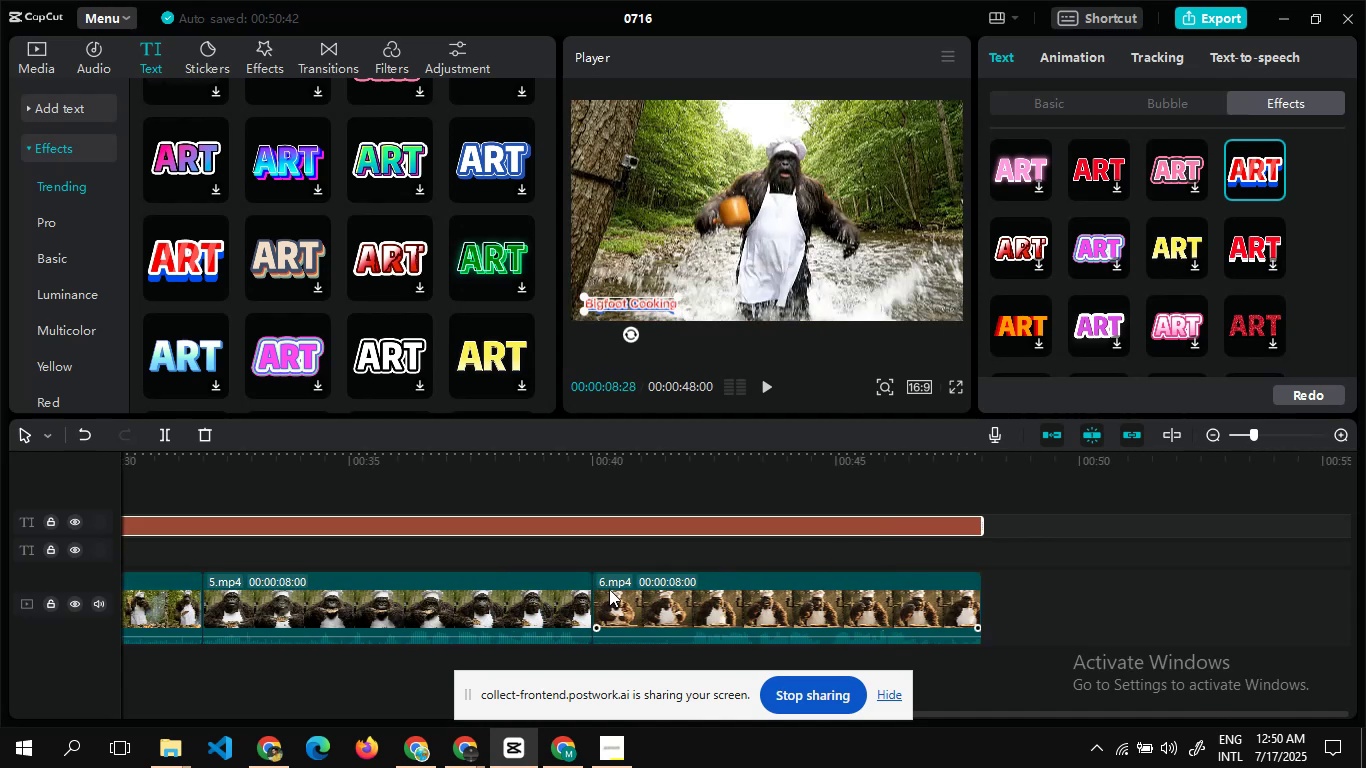 
key(ArrowLeft)
 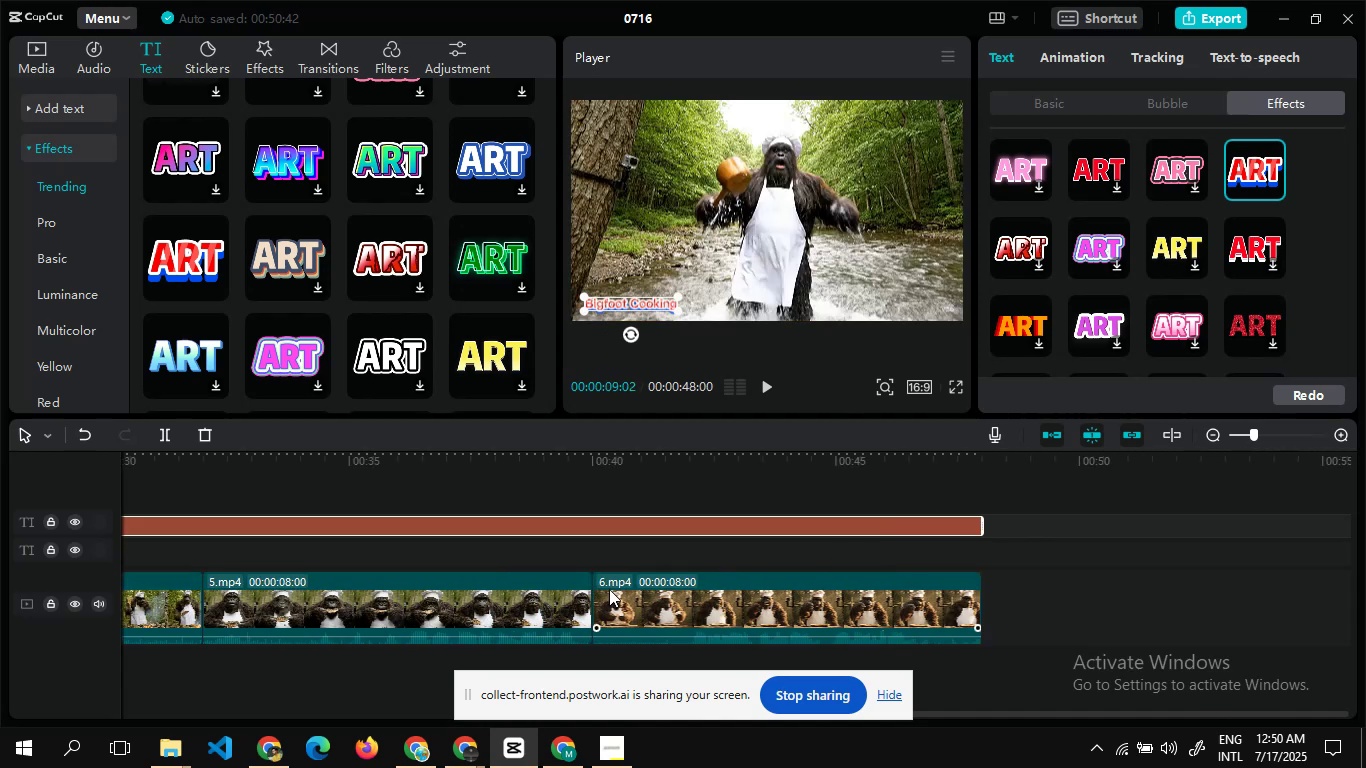 
key(ArrowLeft)
 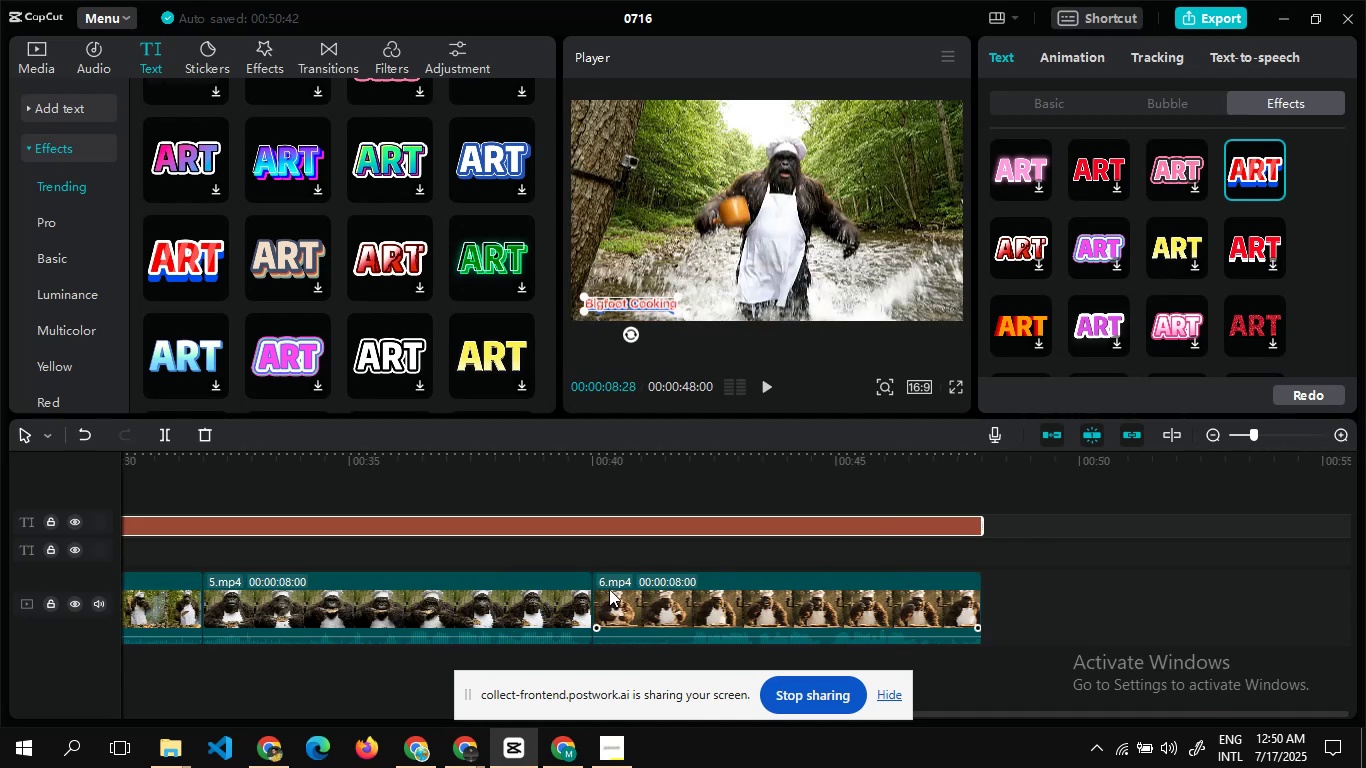 
key(ArrowLeft)
 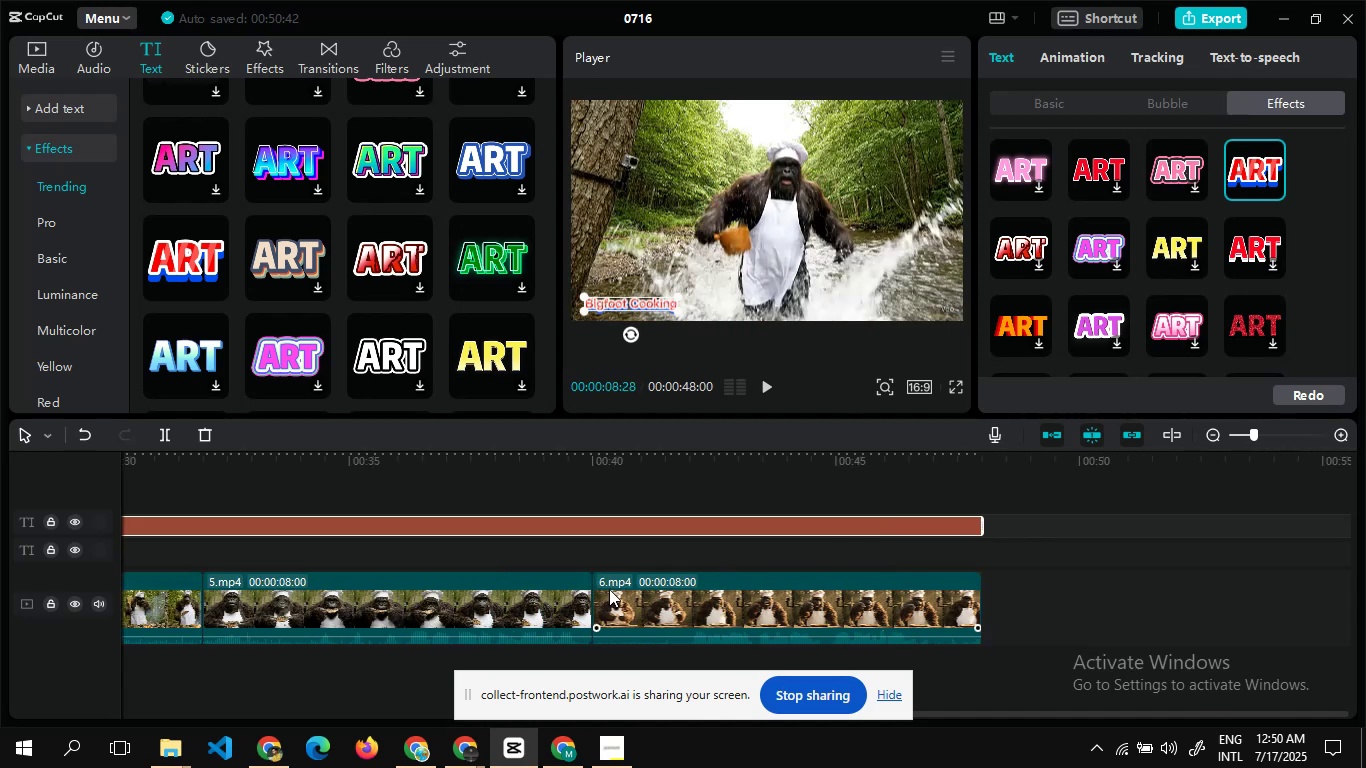 
key(ArrowLeft)
 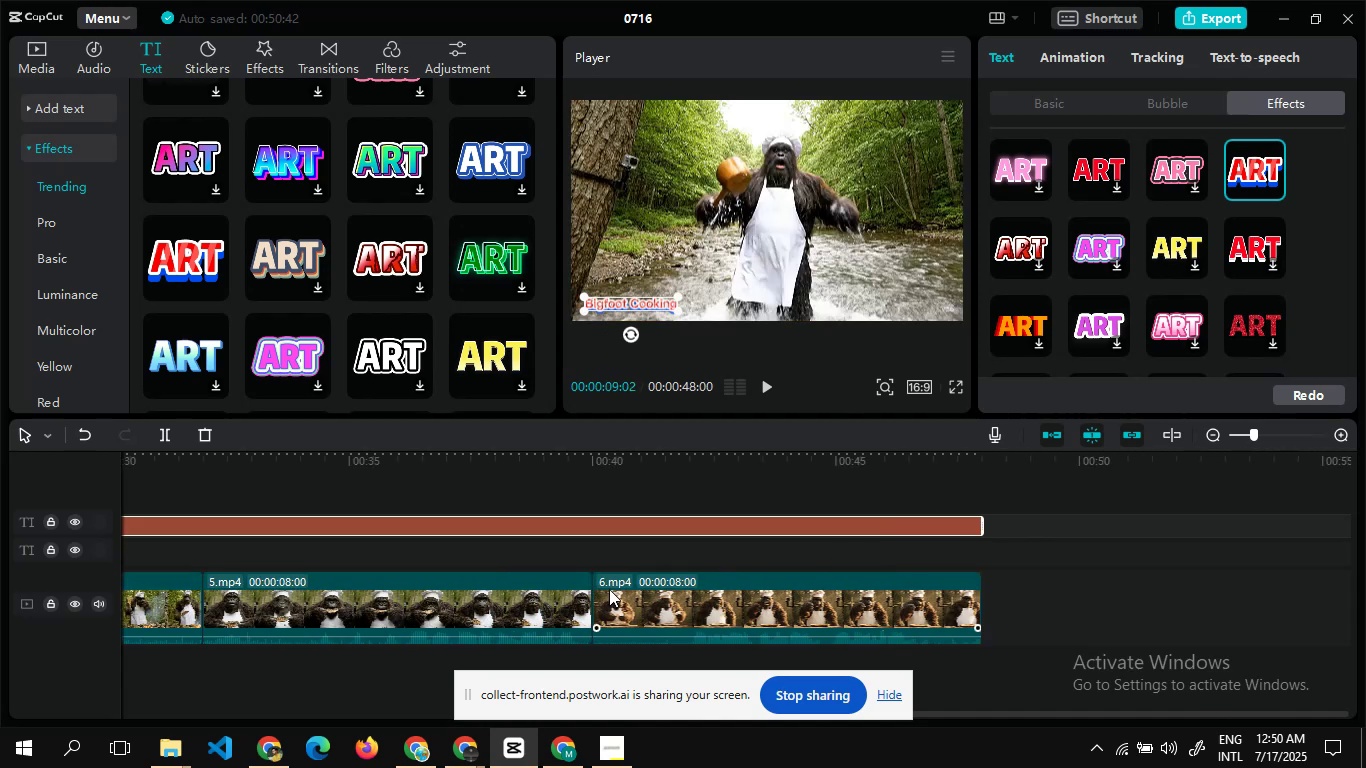 
key(ArrowLeft)
 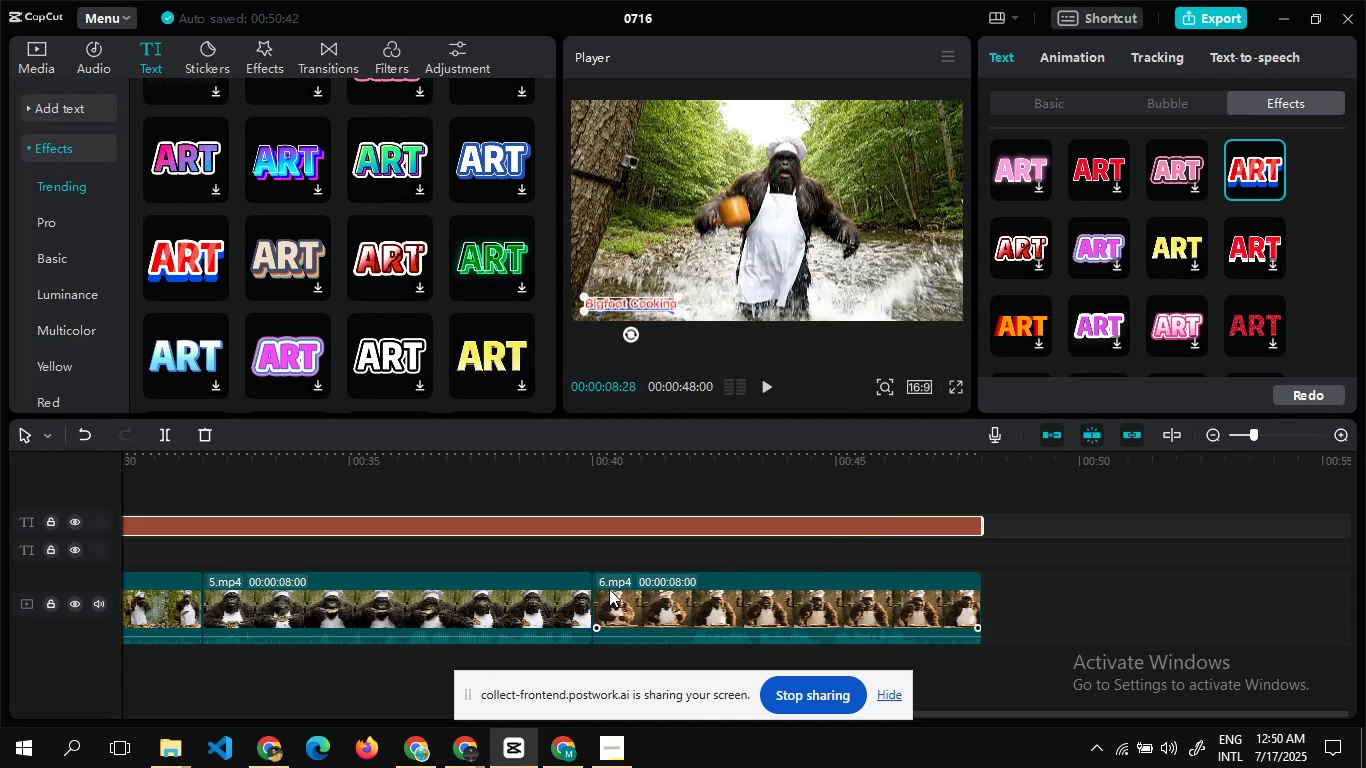 
key(ArrowLeft)
 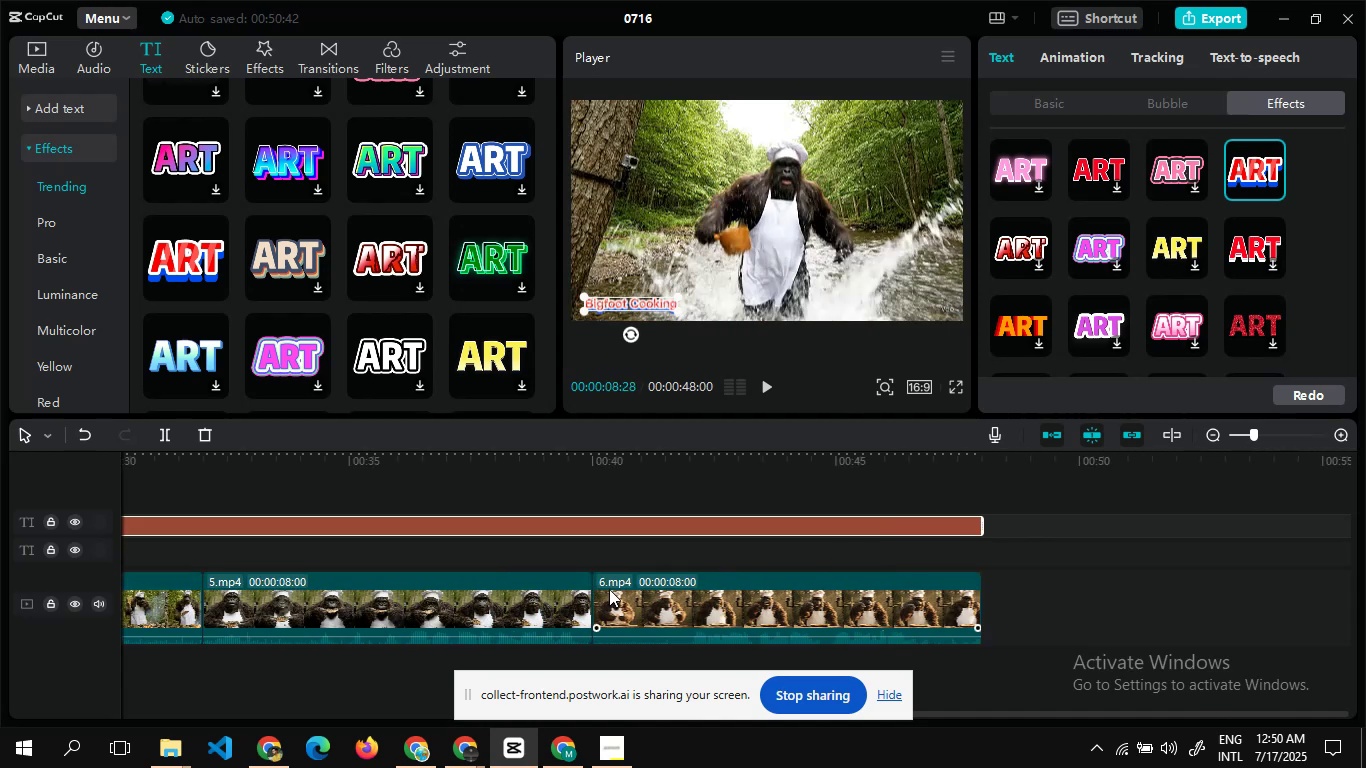 
key(ArrowLeft)
 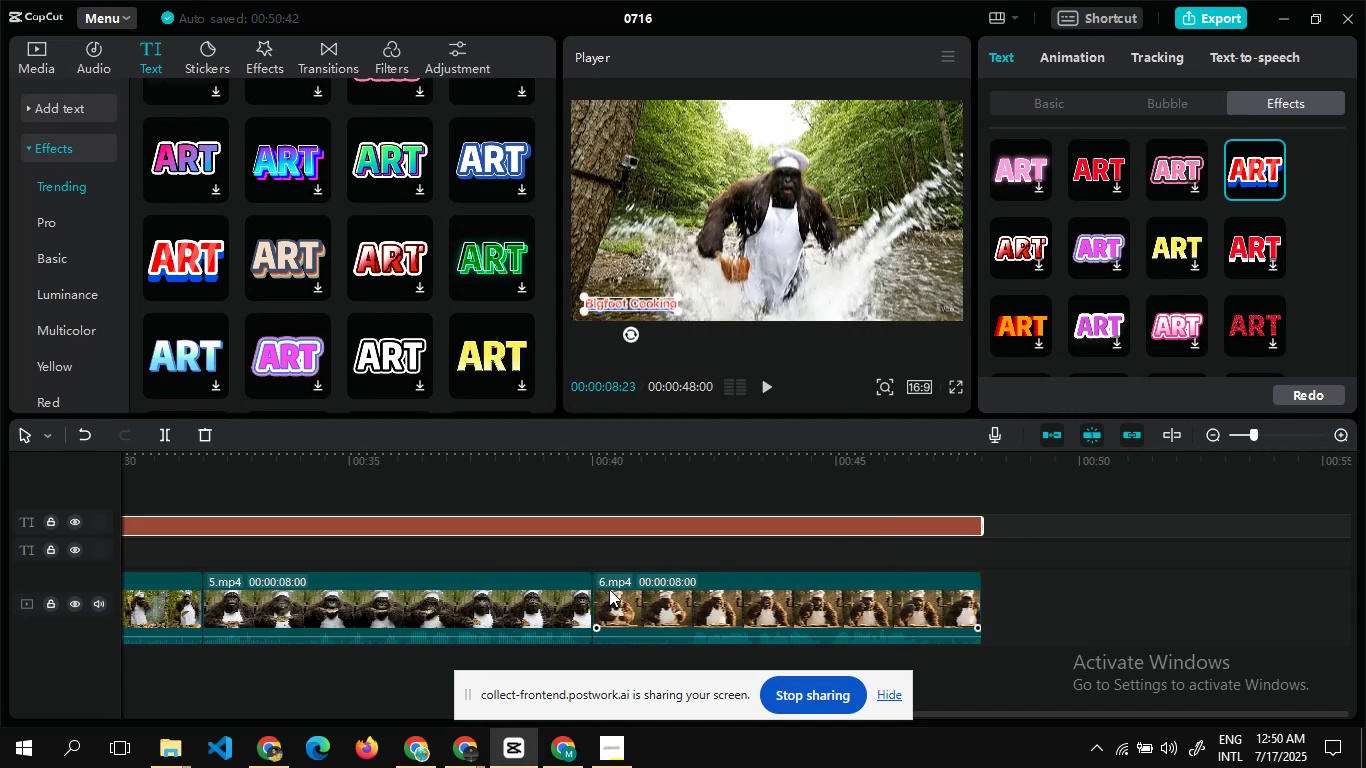 
key(ArrowLeft)
 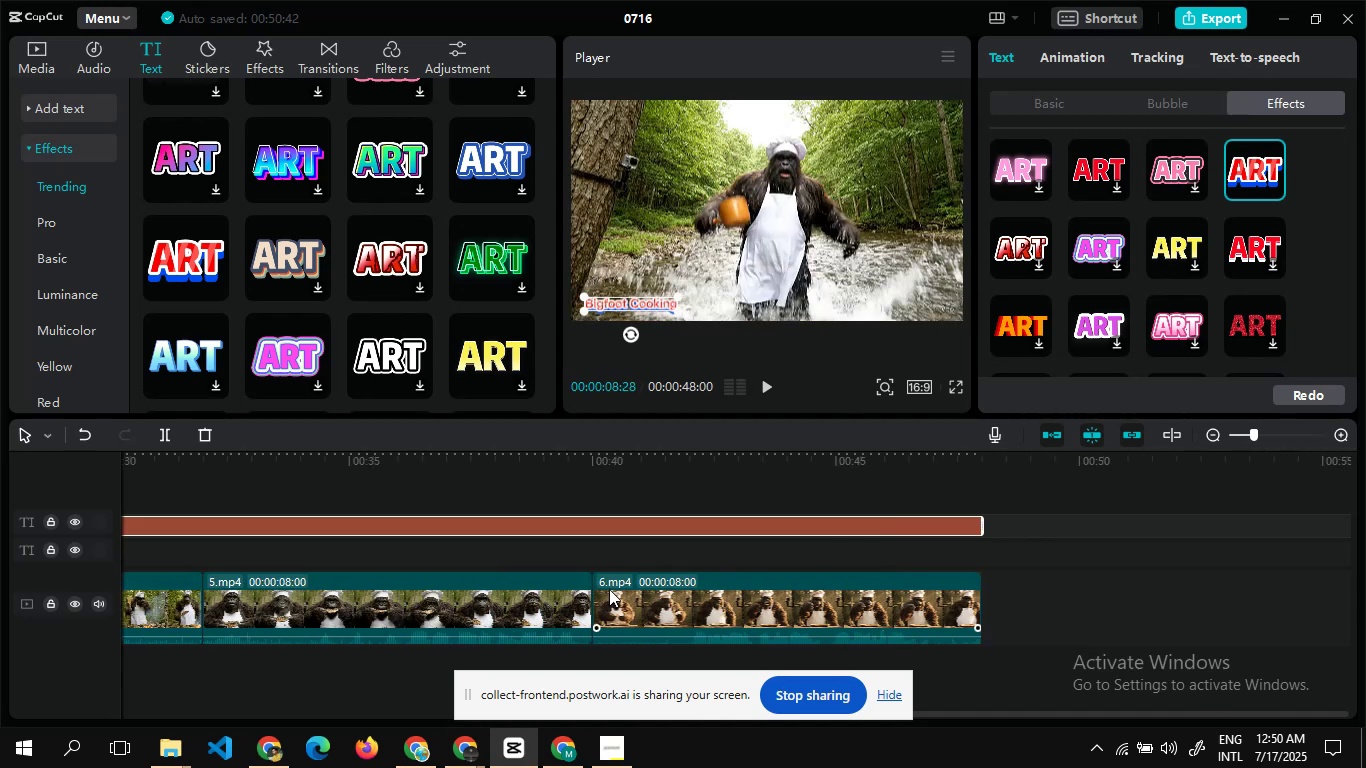 
key(ArrowLeft)
 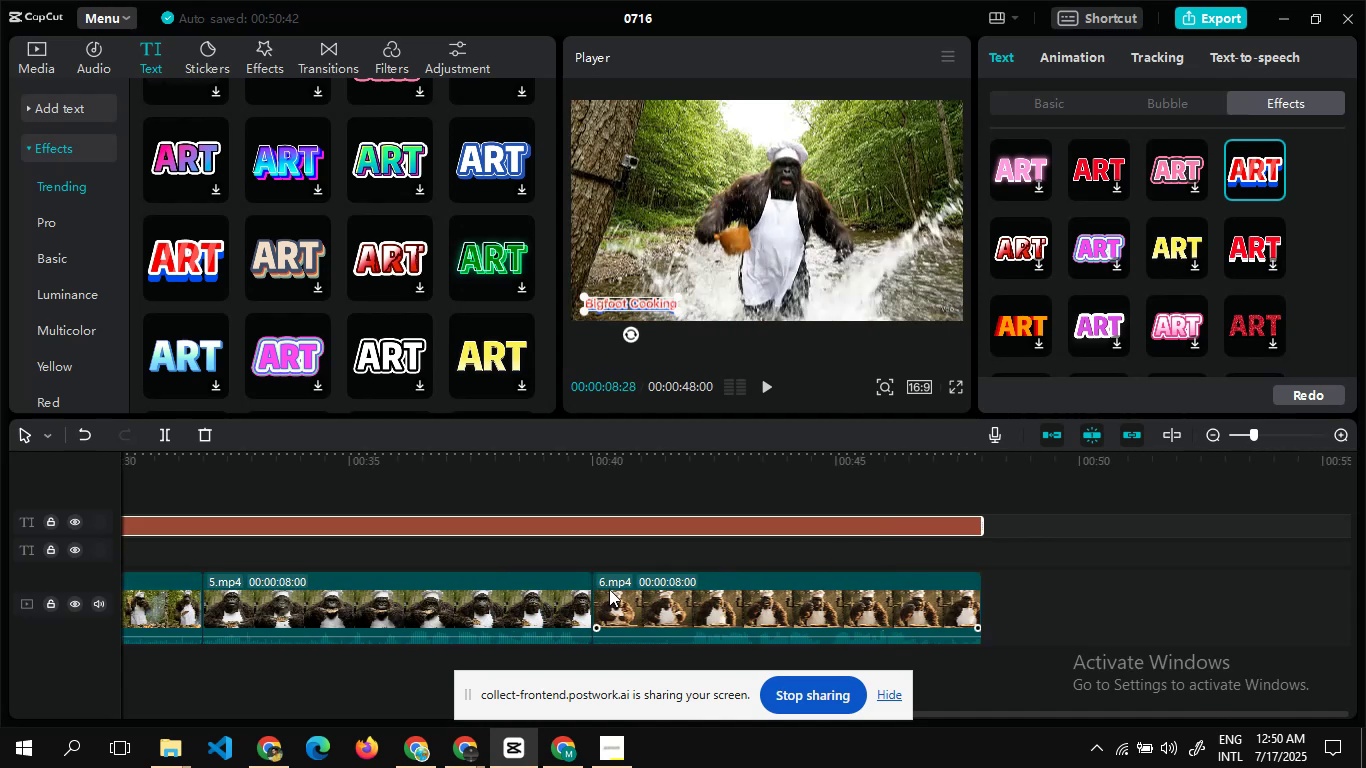 
key(ArrowLeft)
 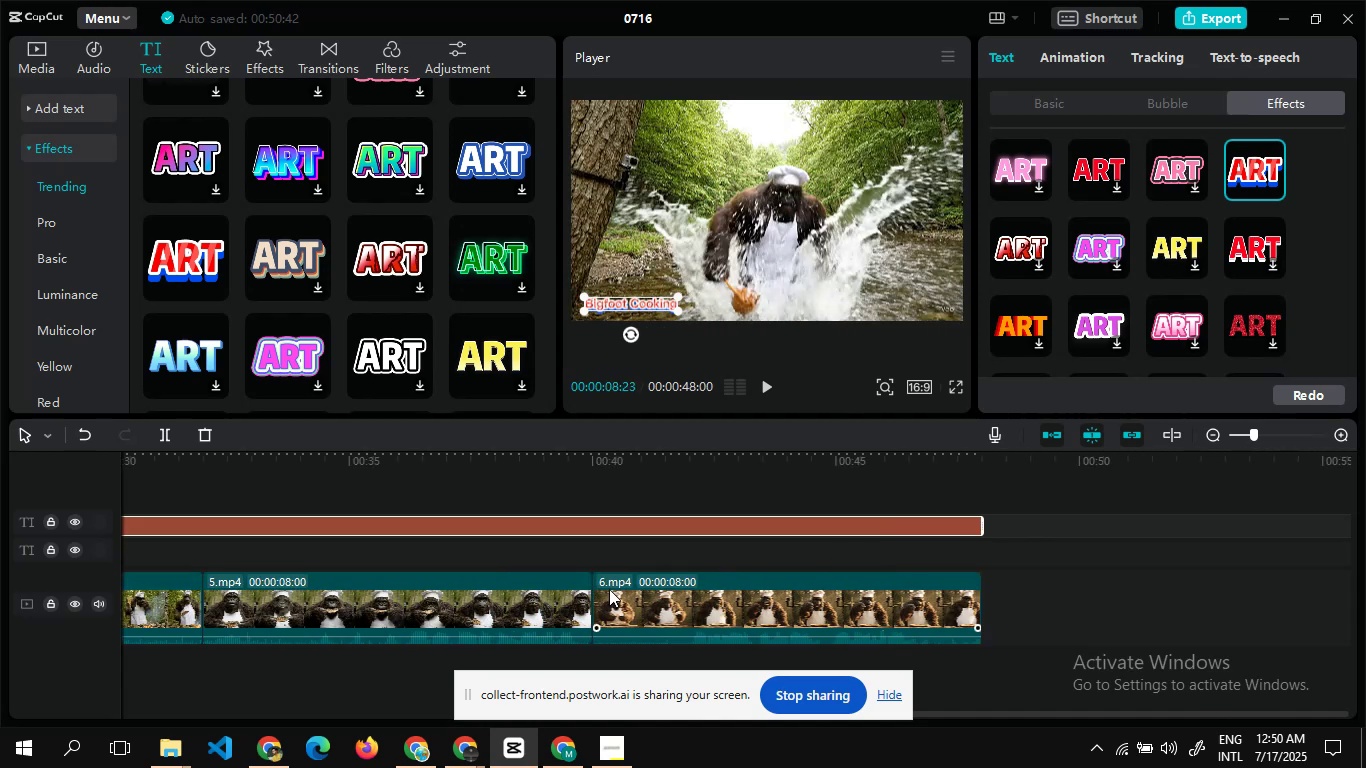 
key(ArrowLeft)
 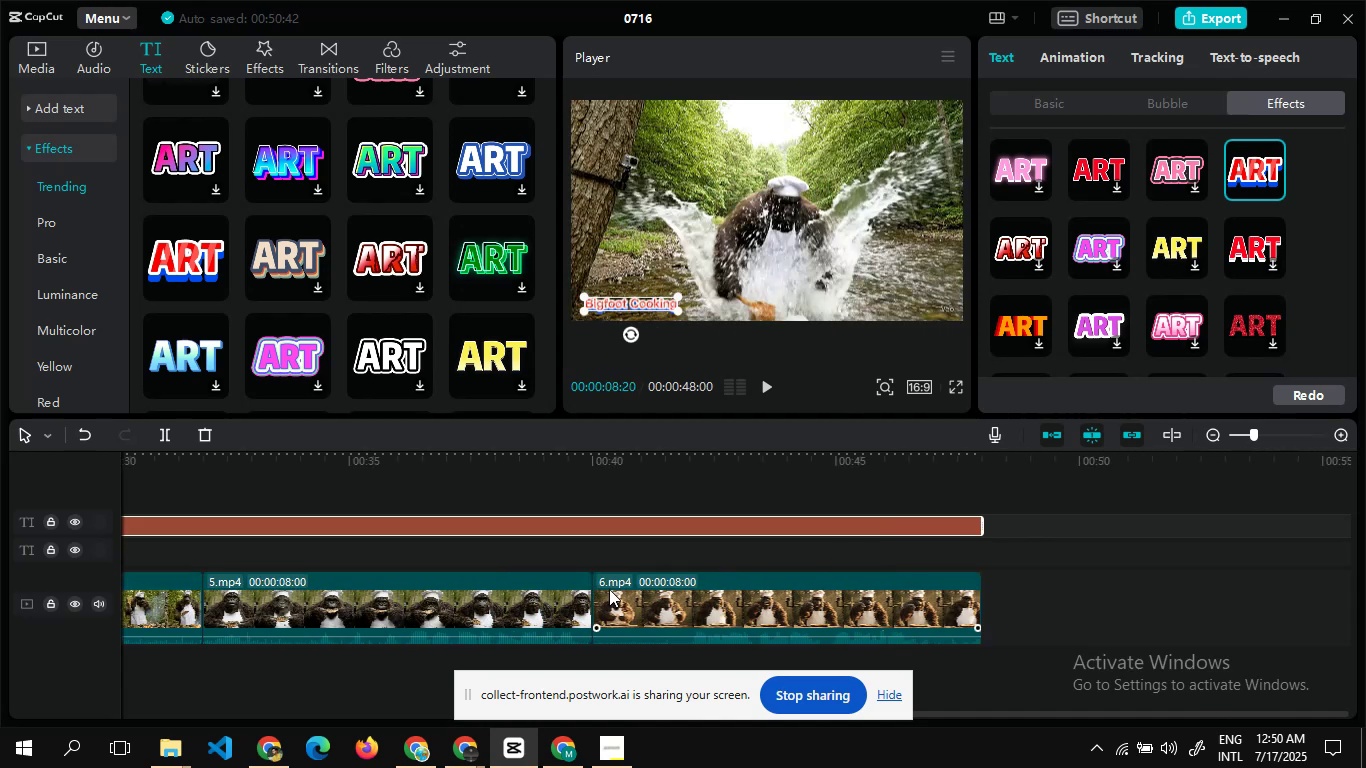 
key(ArrowLeft)
 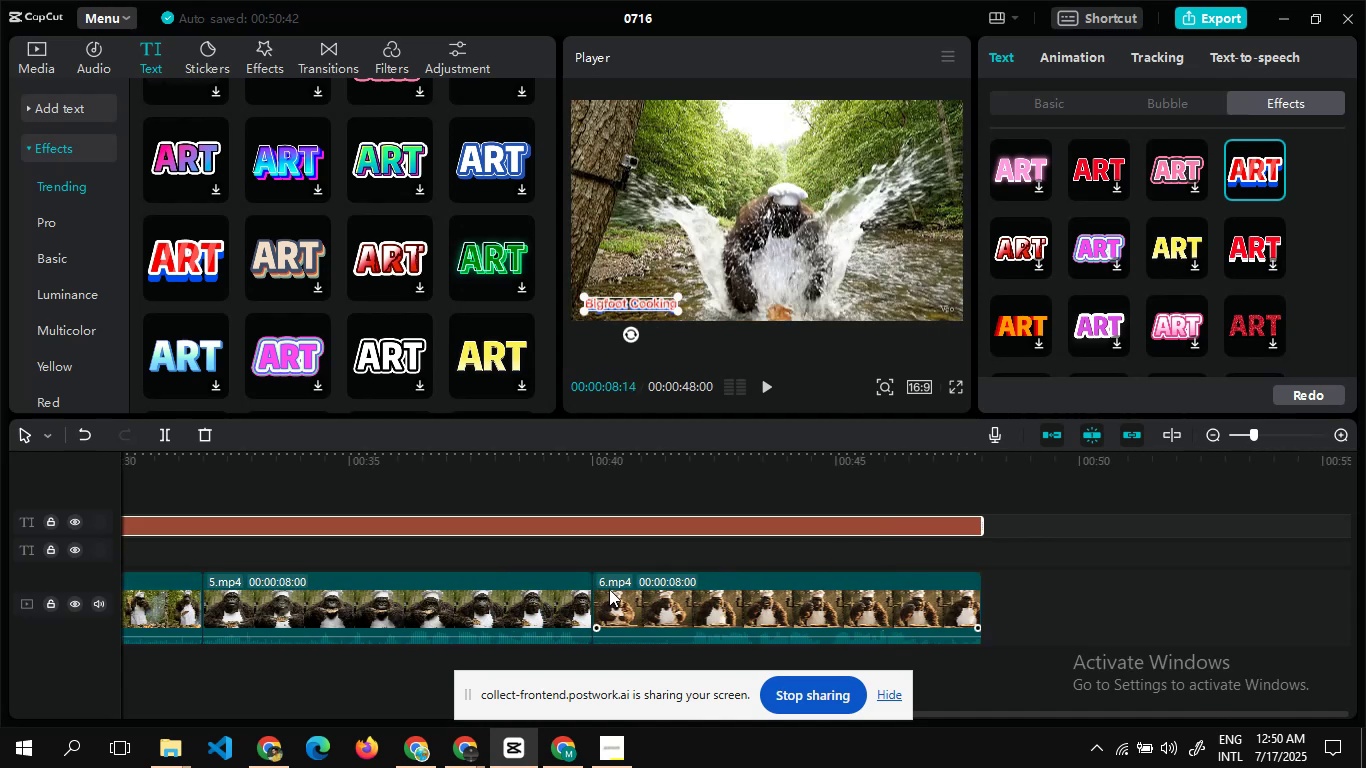 
key(ArrowLeft)
 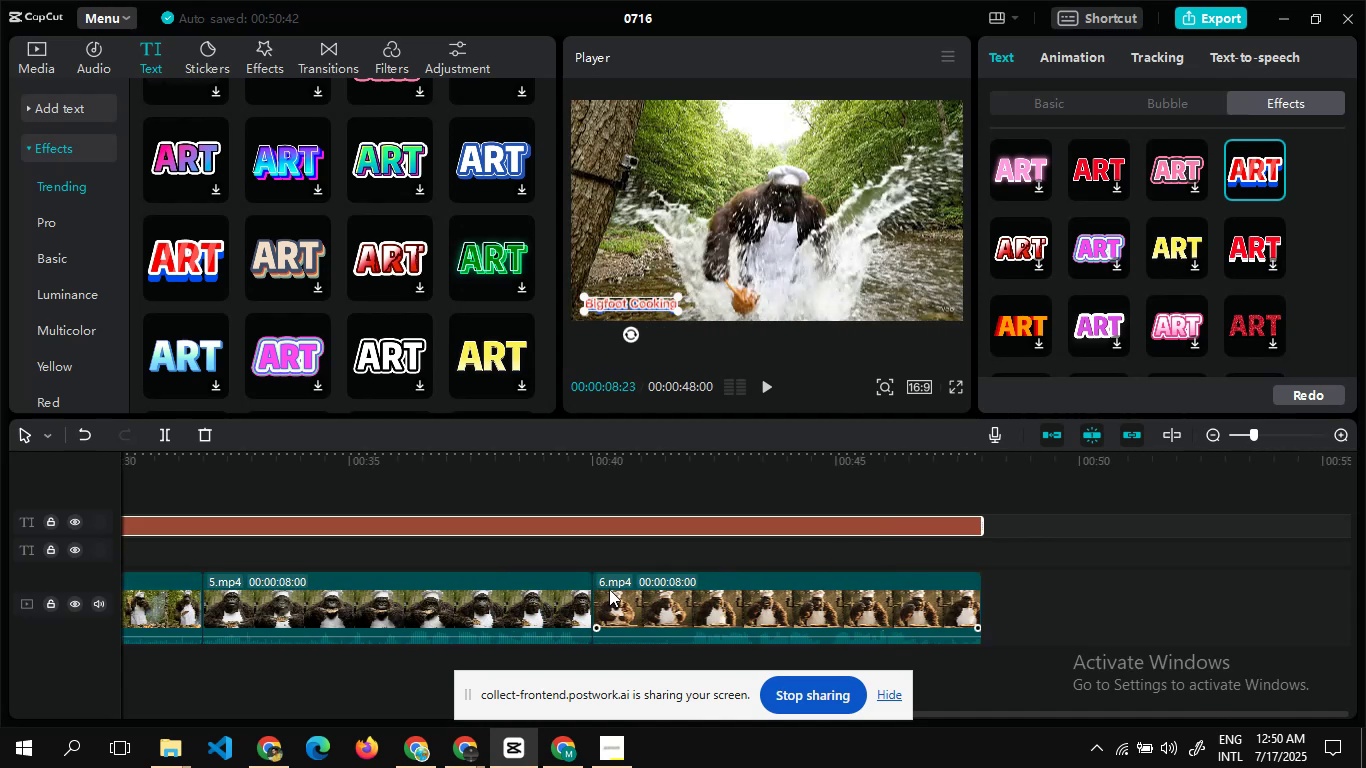 
key(ArrowLeft)
 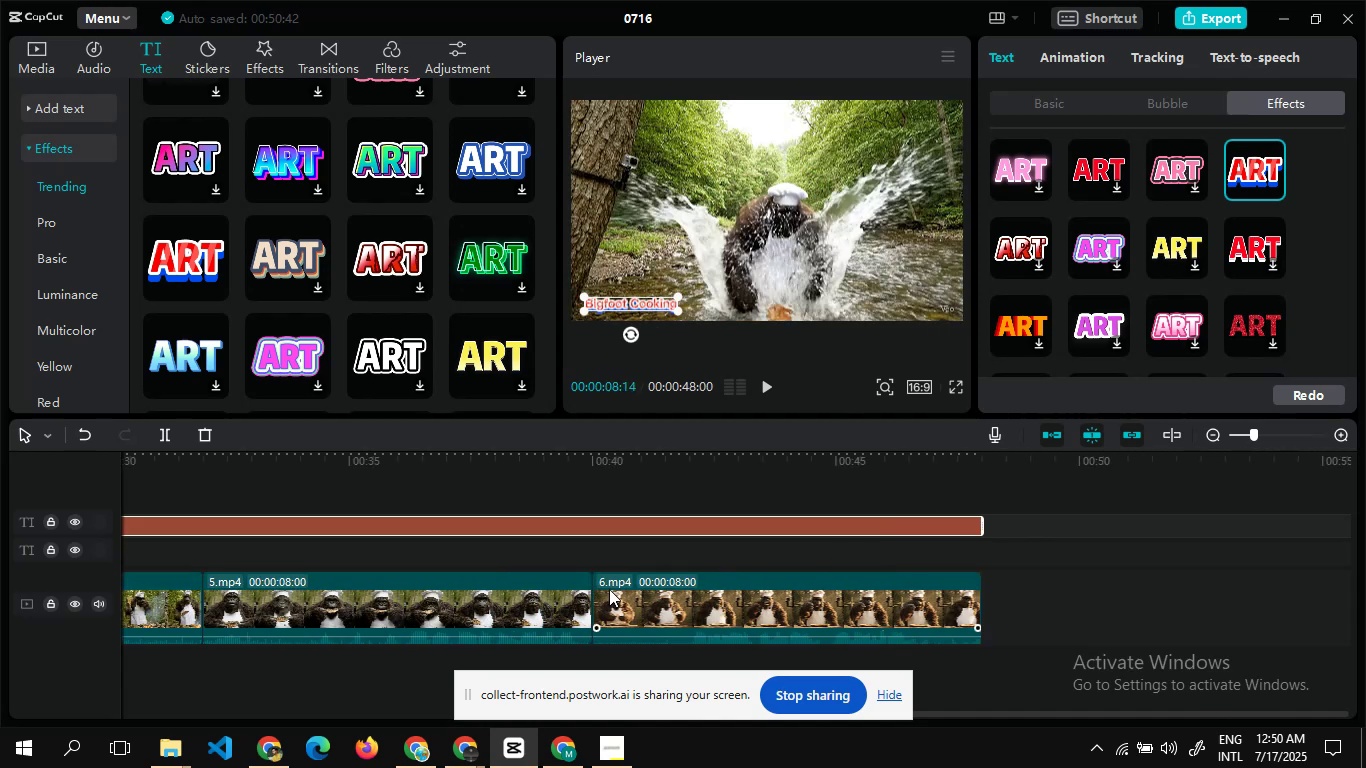 
key(ArrowLeft)
 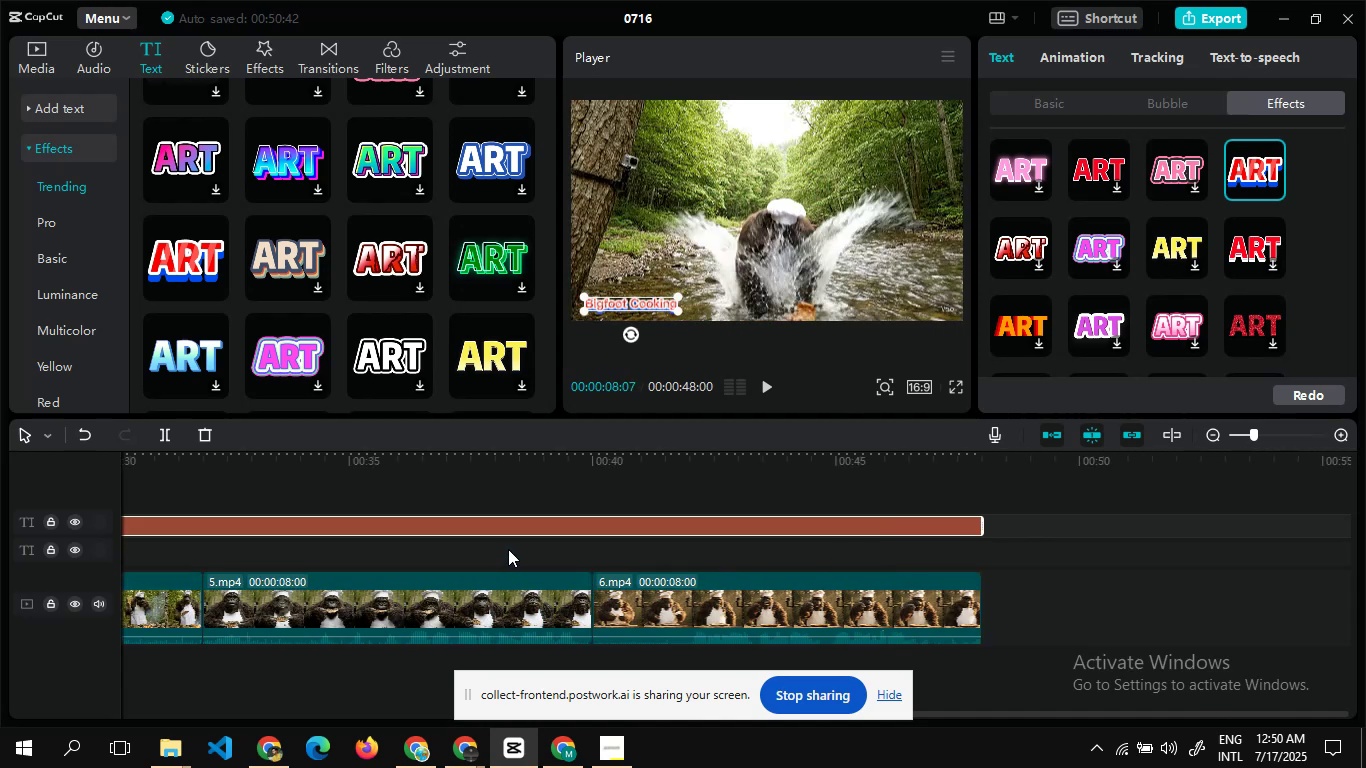 
key(ArrowLeft)
 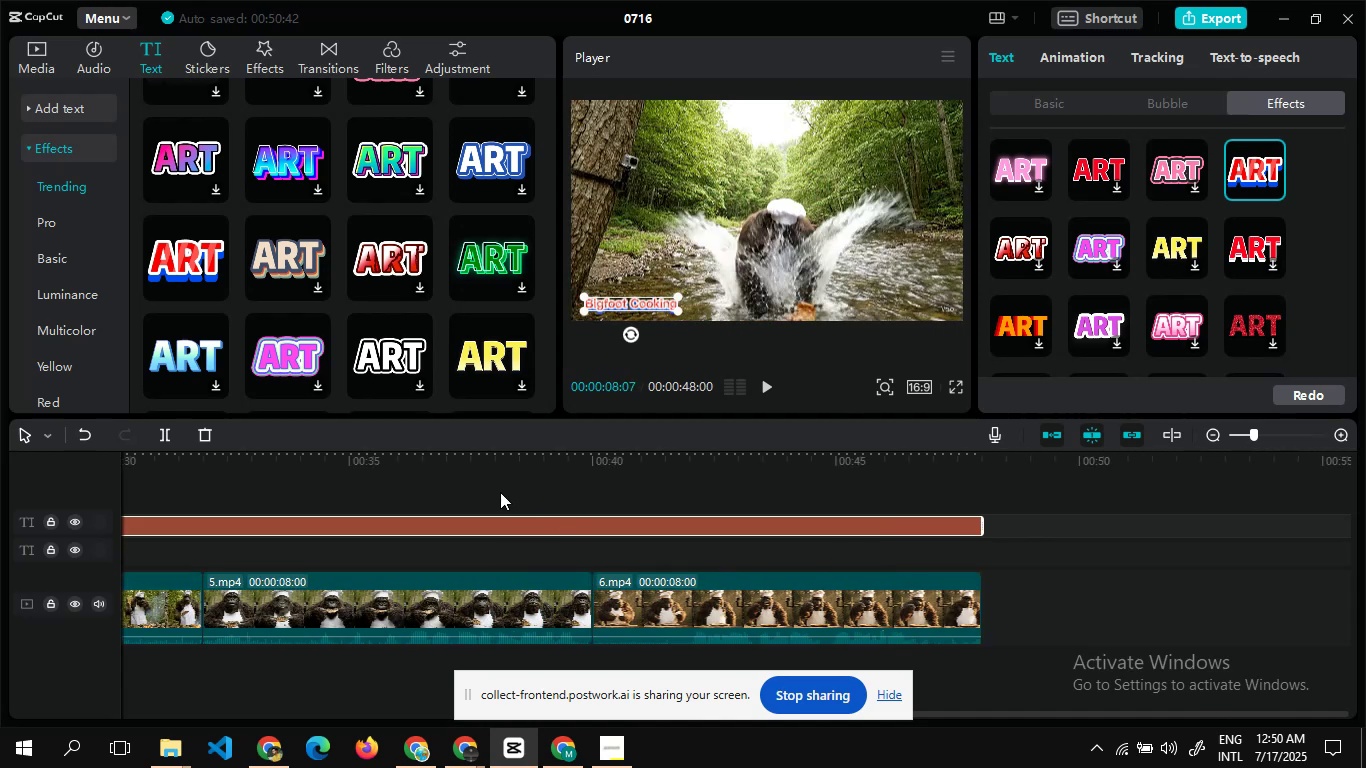 
double_click([500, 492])
 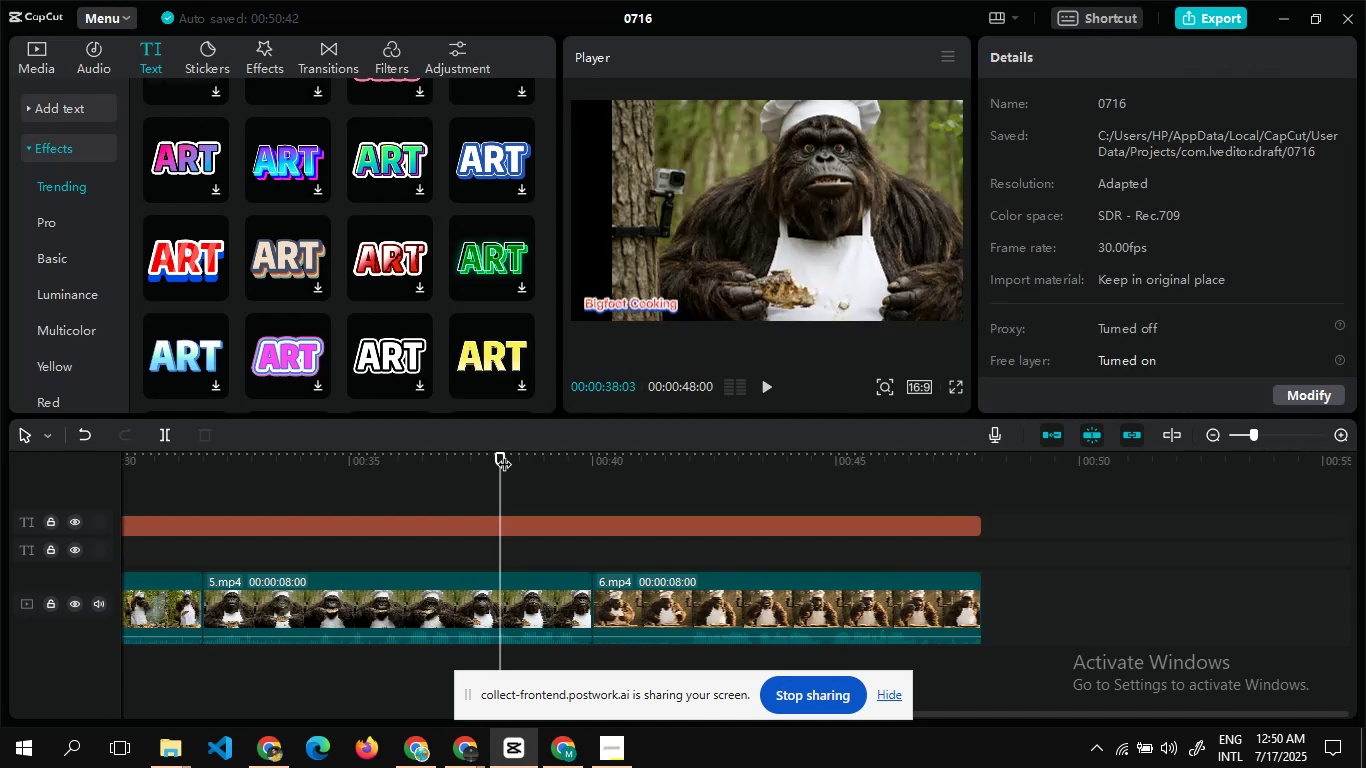 
left_click_drag(start_coordinate=[501, 450], to_coordinate=[135, 475])
 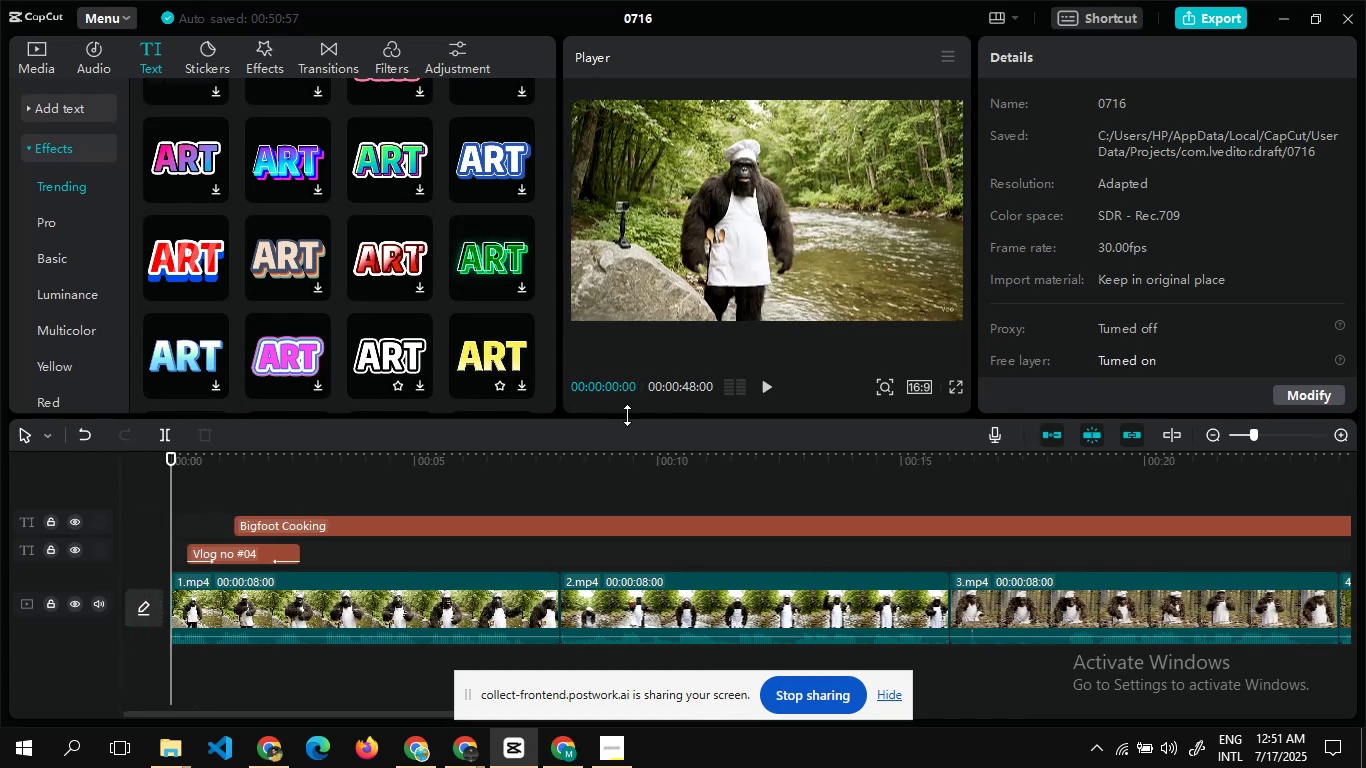 
wait(7.25)
 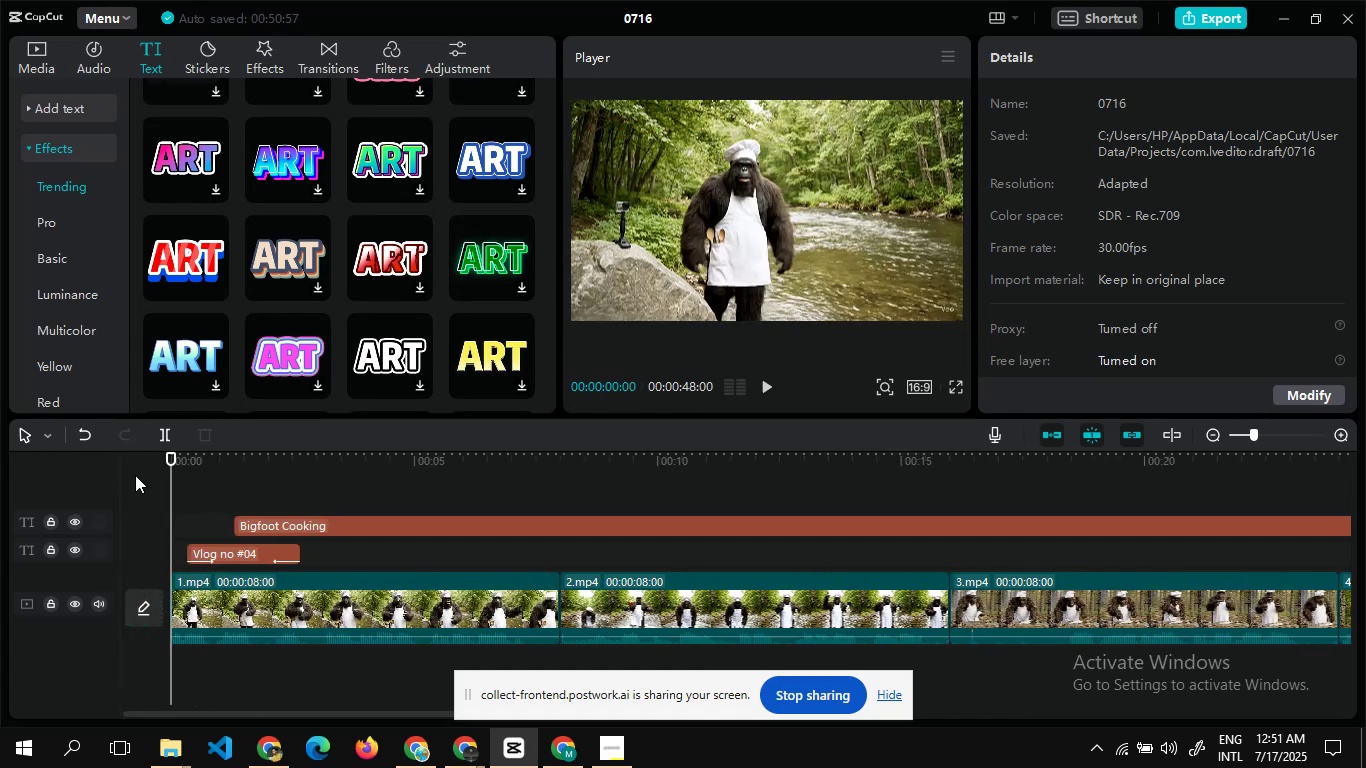 
left_click([767, 383])
 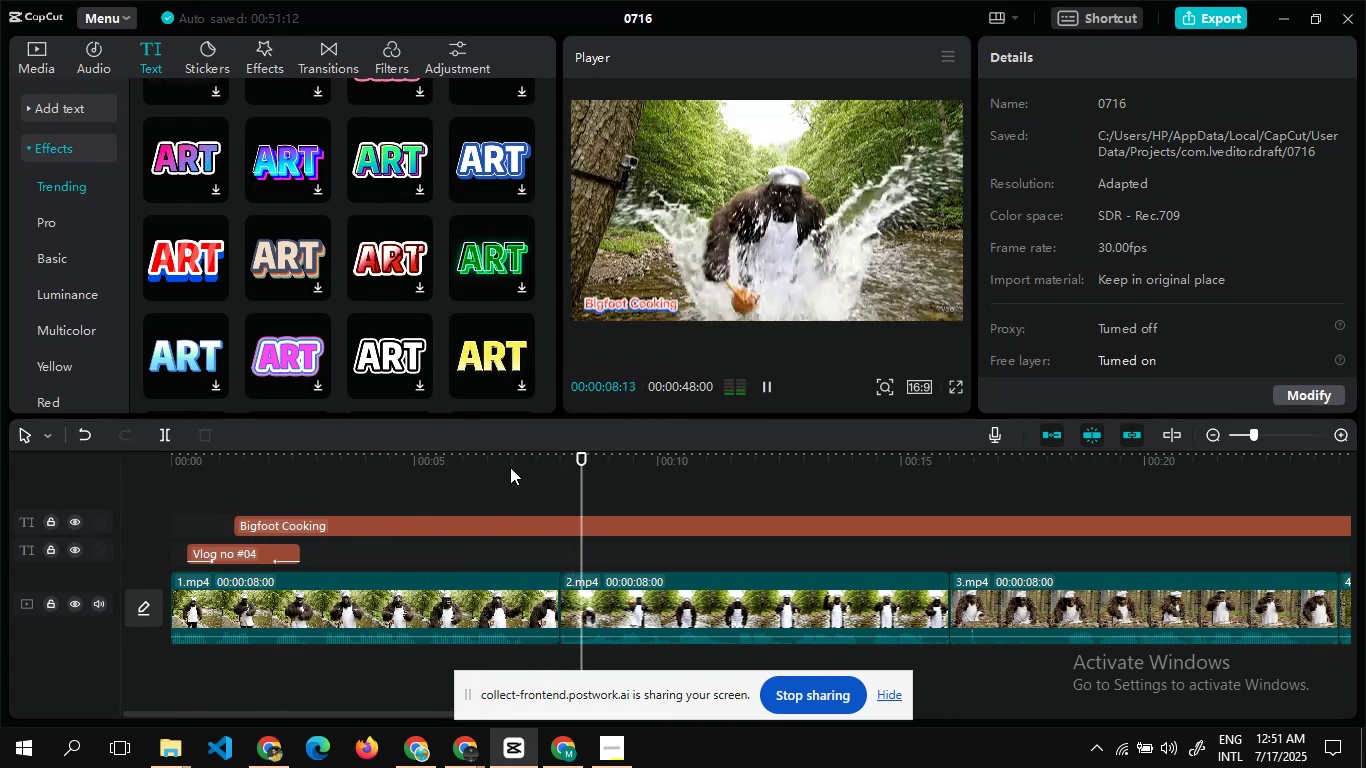 
wait(13.71)
 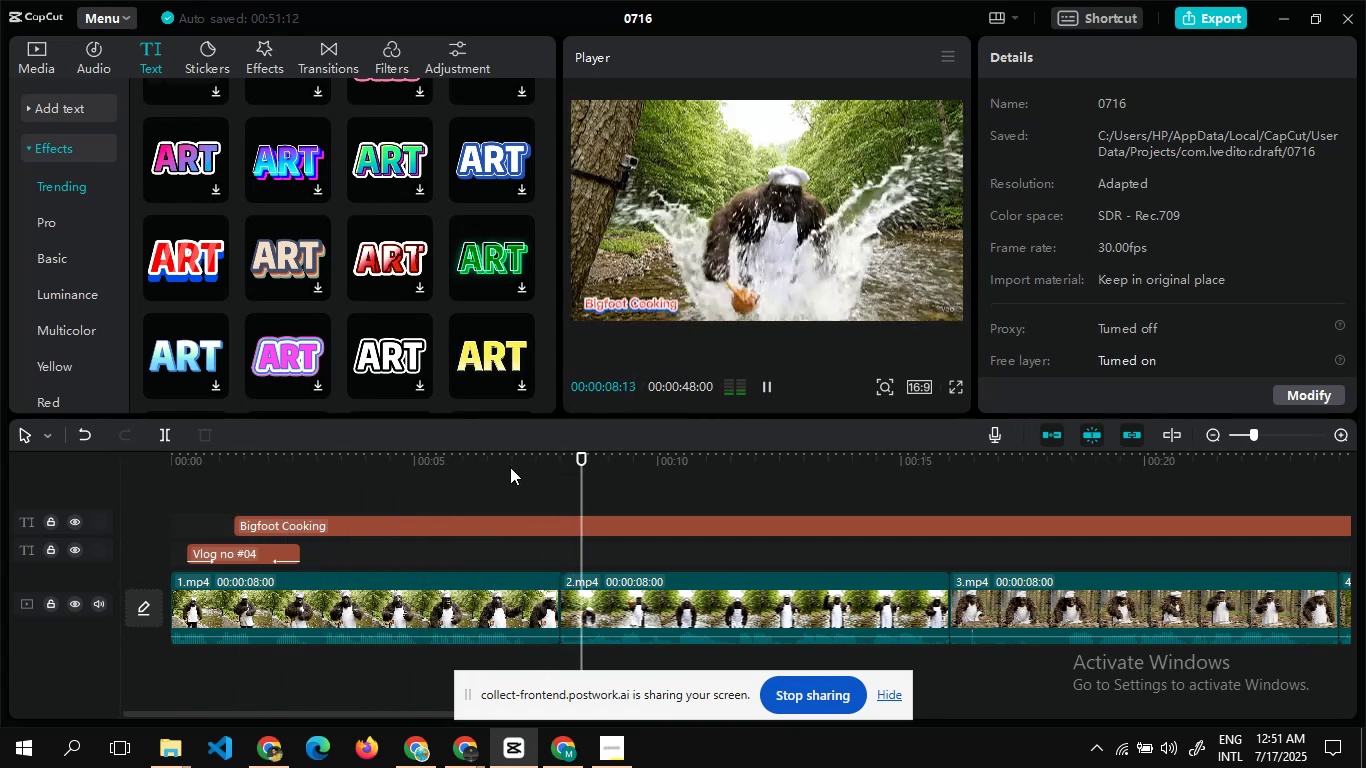 
left_click([763, 388])
 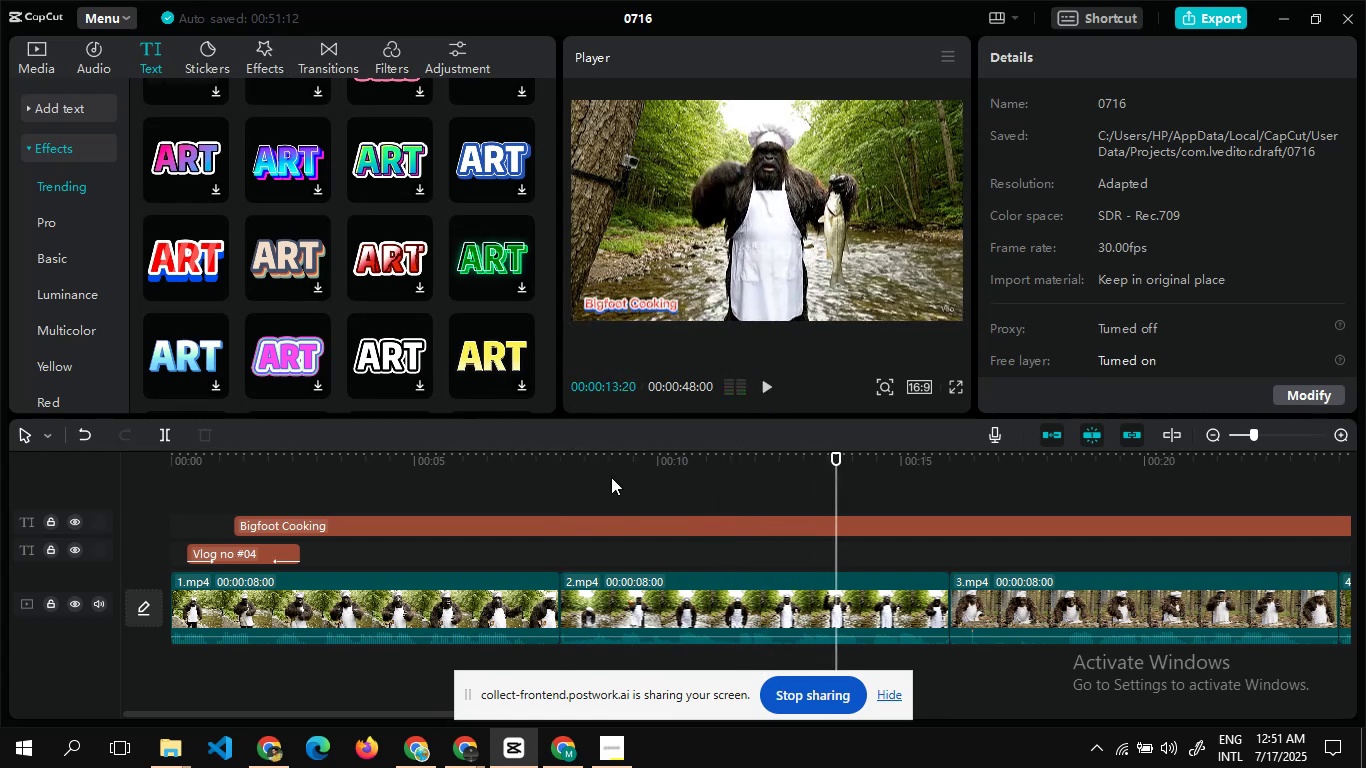 
left_click([746, 510])
 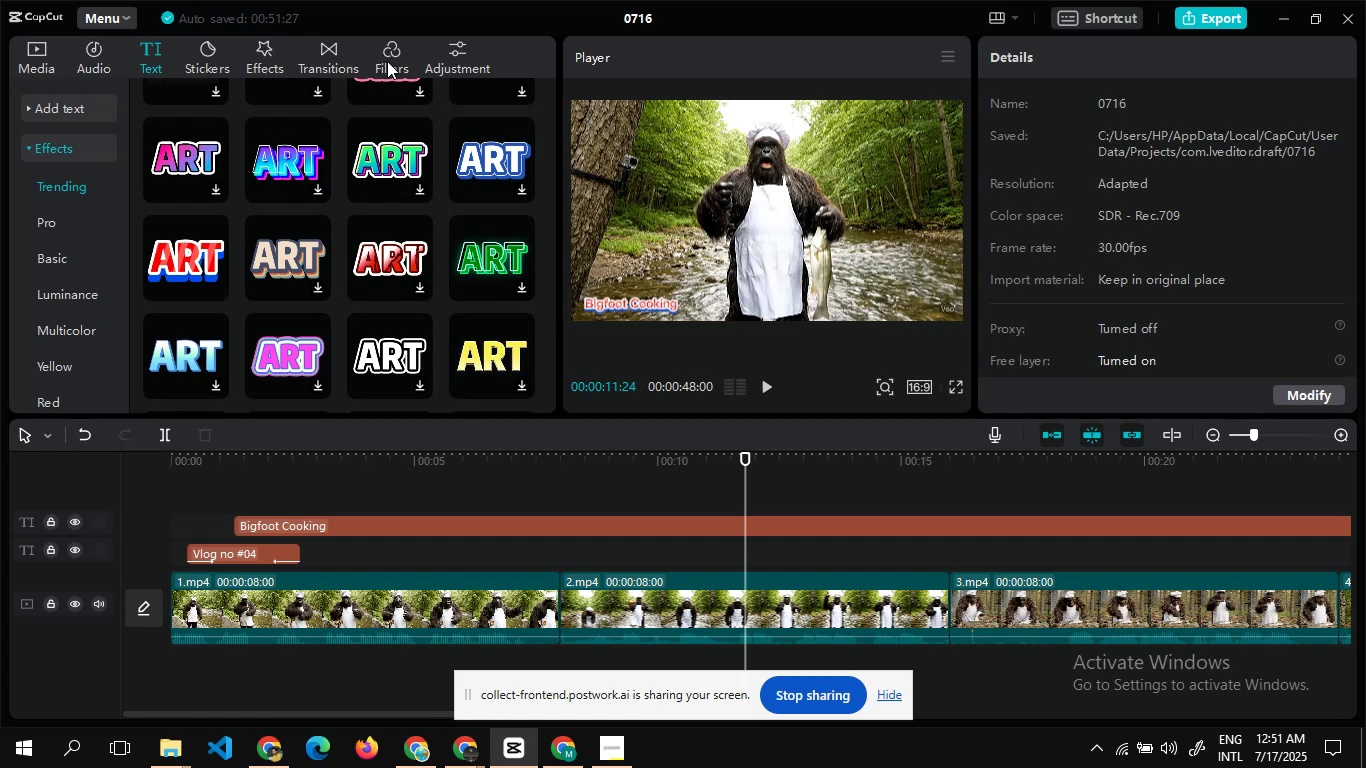 
wait(6.26)
 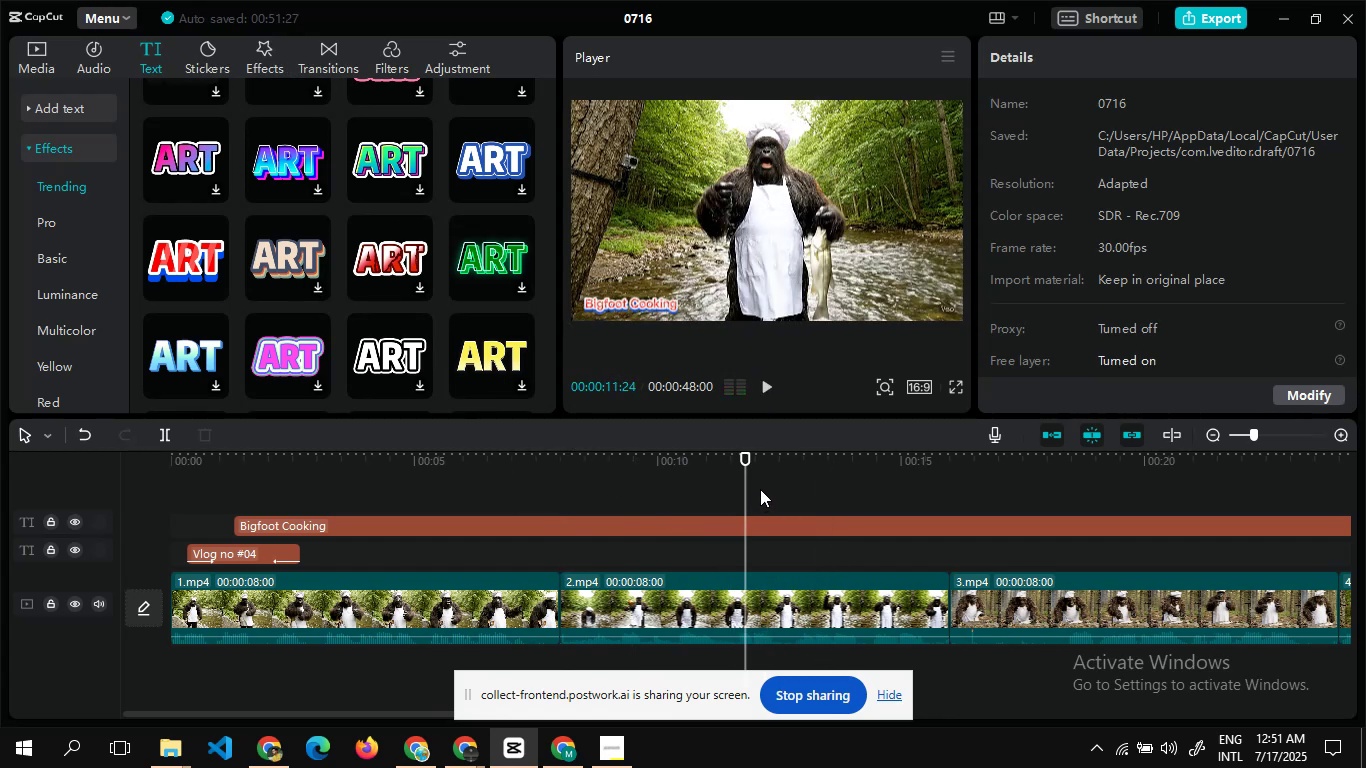 
left_click([202, 55])
 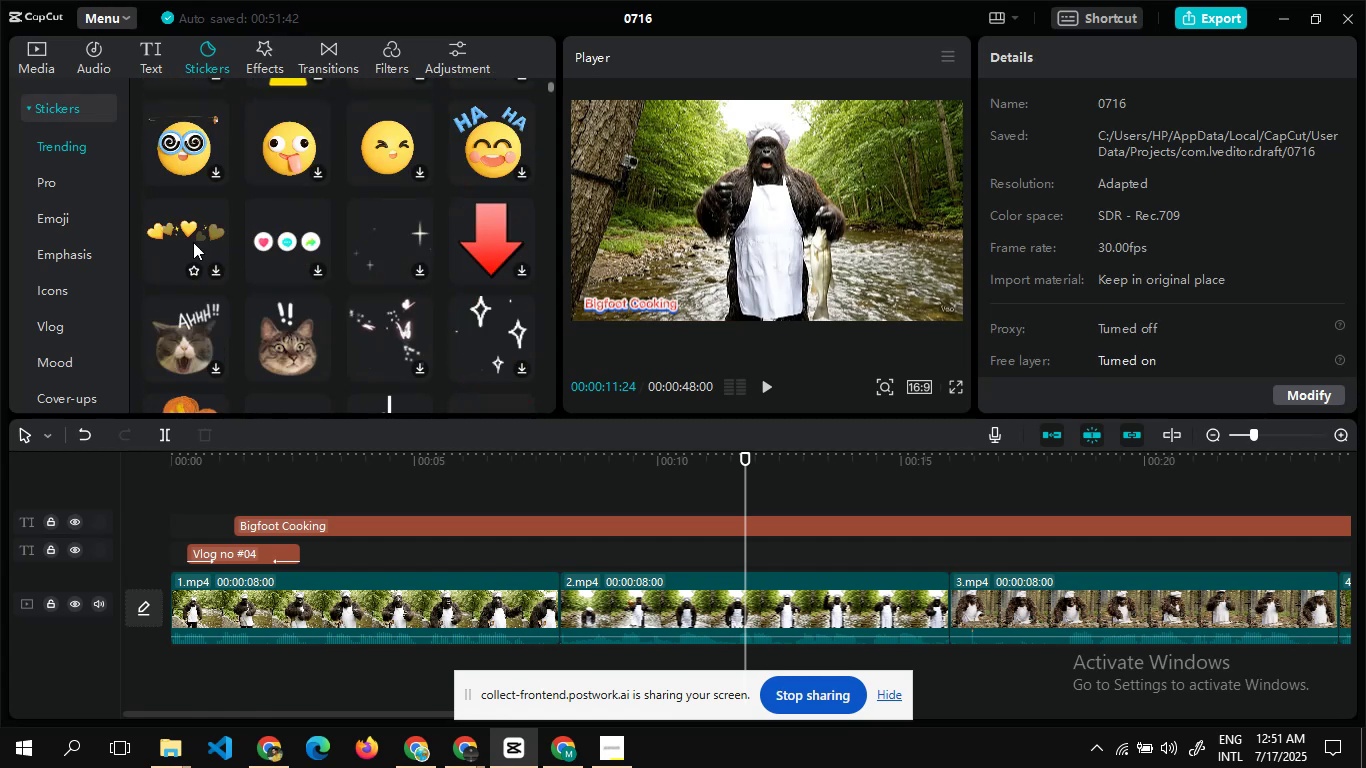 
wait(24.14)
 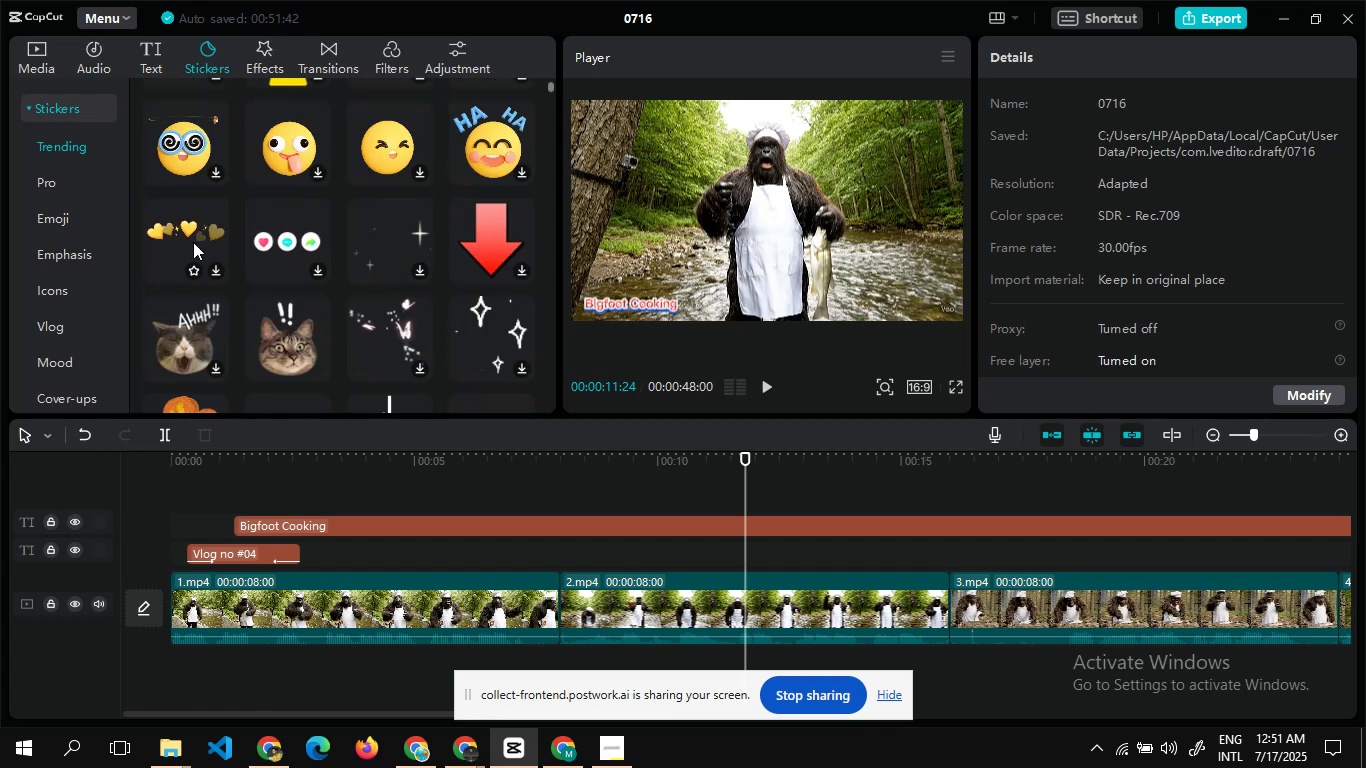 
left_click([215, 245])
 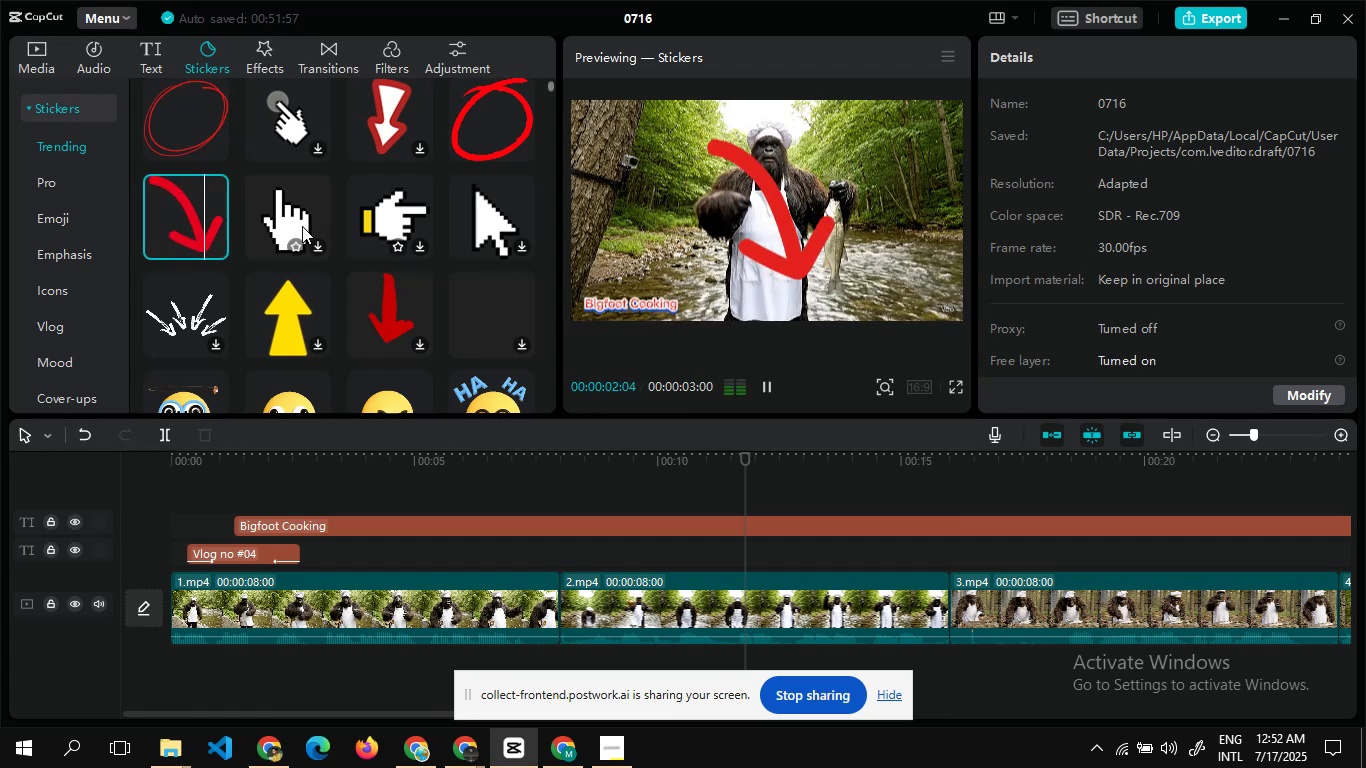 
wait(6.37)
 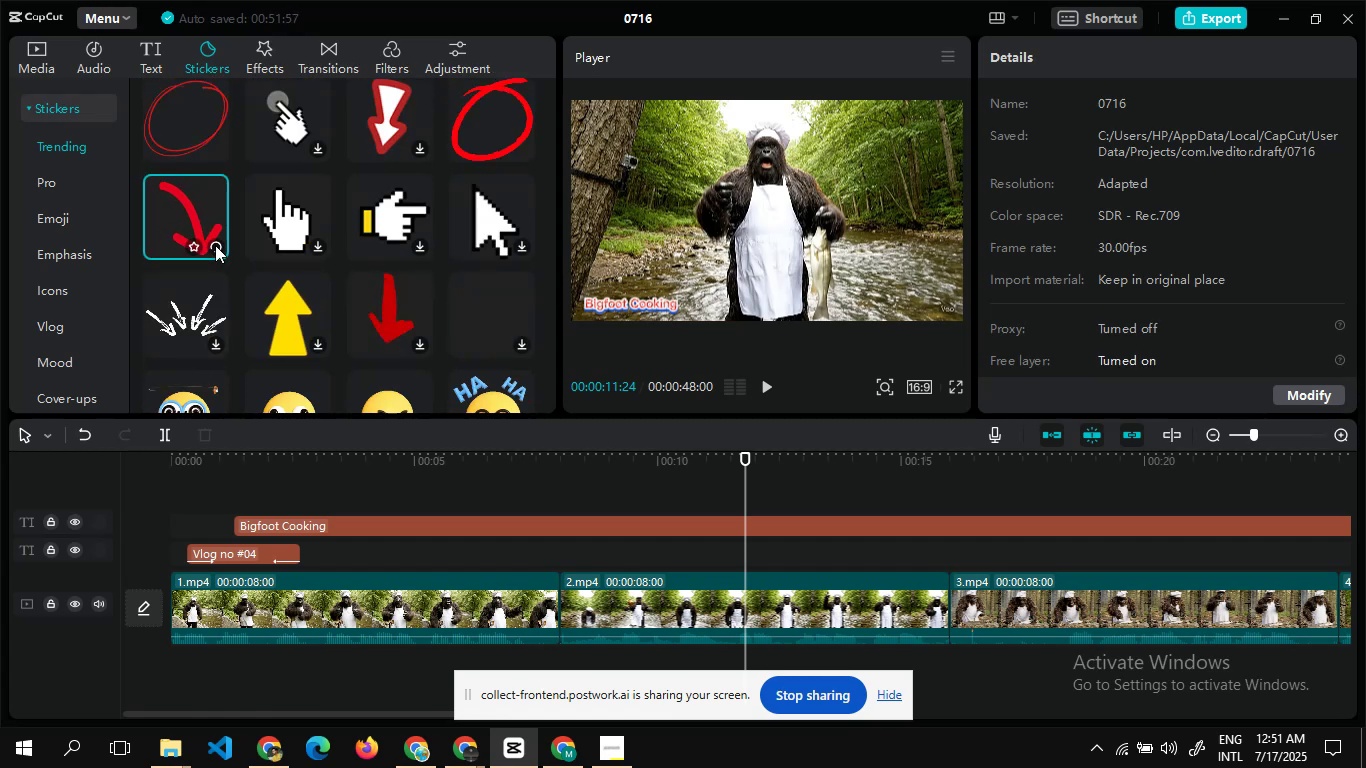 
left_click([216, 250])
 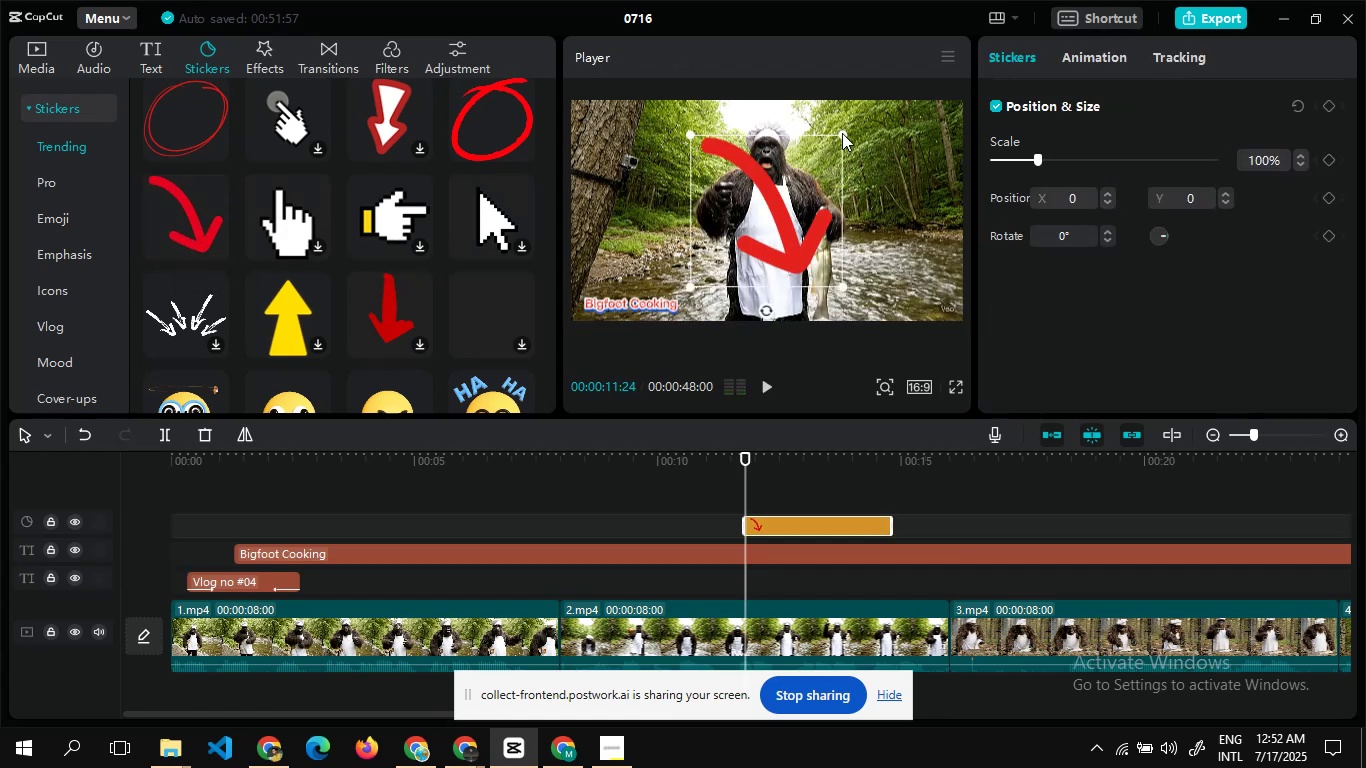 
left_click_drag(start_coordinate=[844, 132], to_coordinate=[816, 172])
 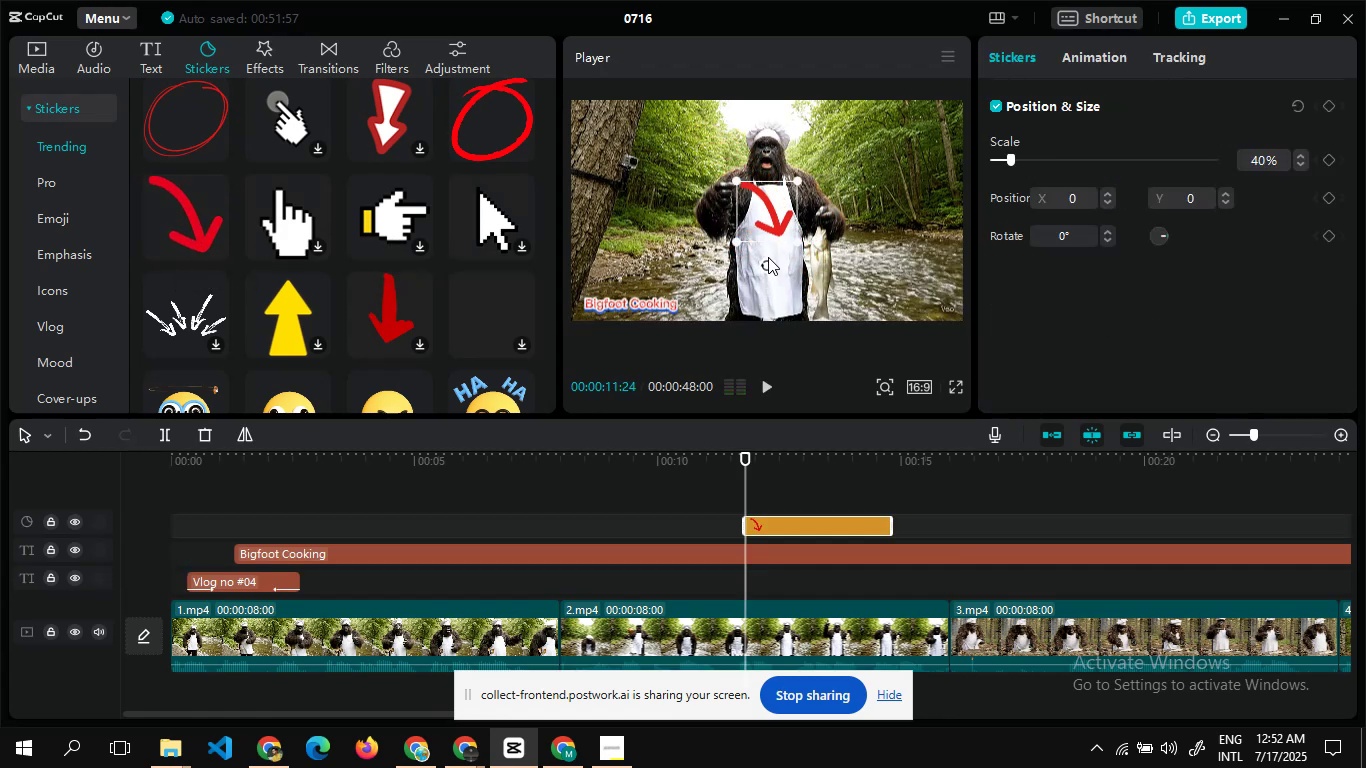 
left_click_drag(start_coordinate=[767, 265], to_coordinate=[664, 188])
 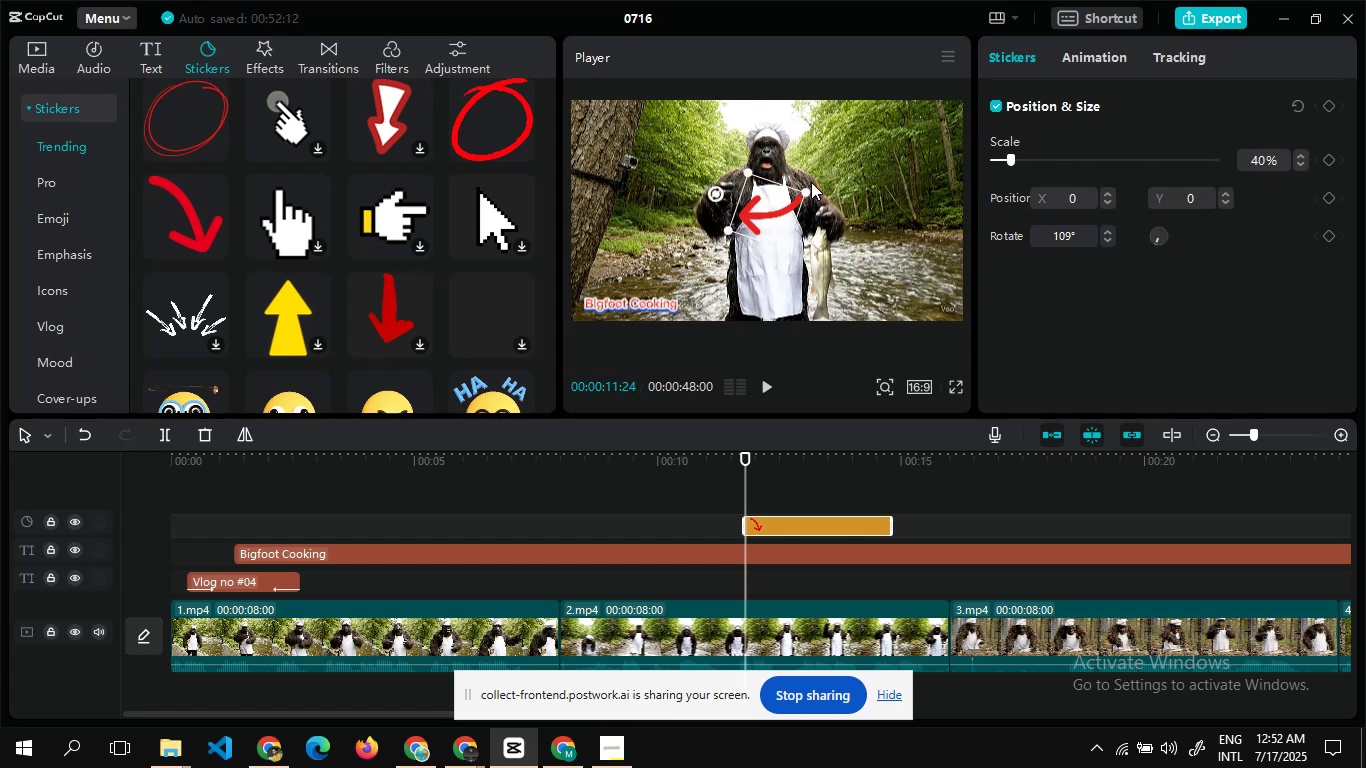 
left_click_drag(start_coordinate=[807, 191], to_coordinate=[814, 196])
 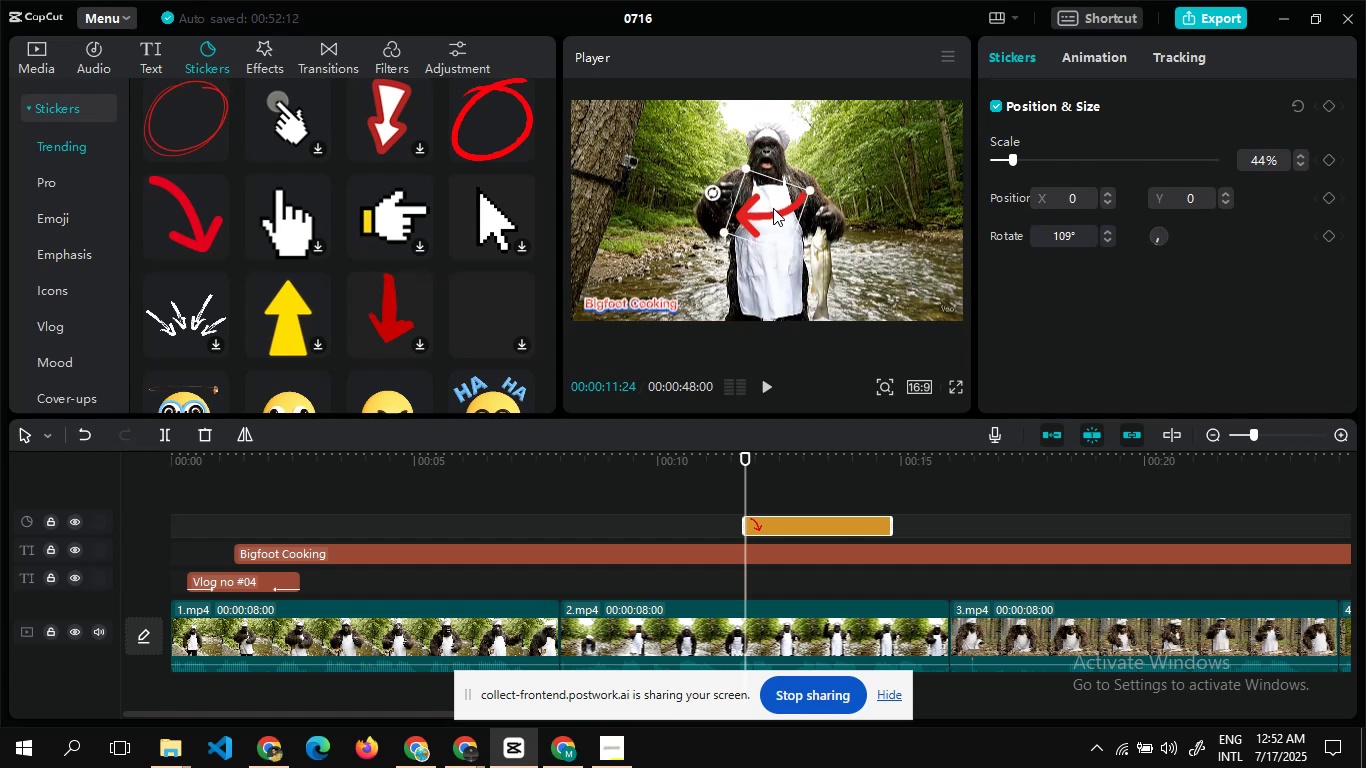 
left_click_drag(start_coordinate=[772, 208], to_coordinate=[881, 263])
 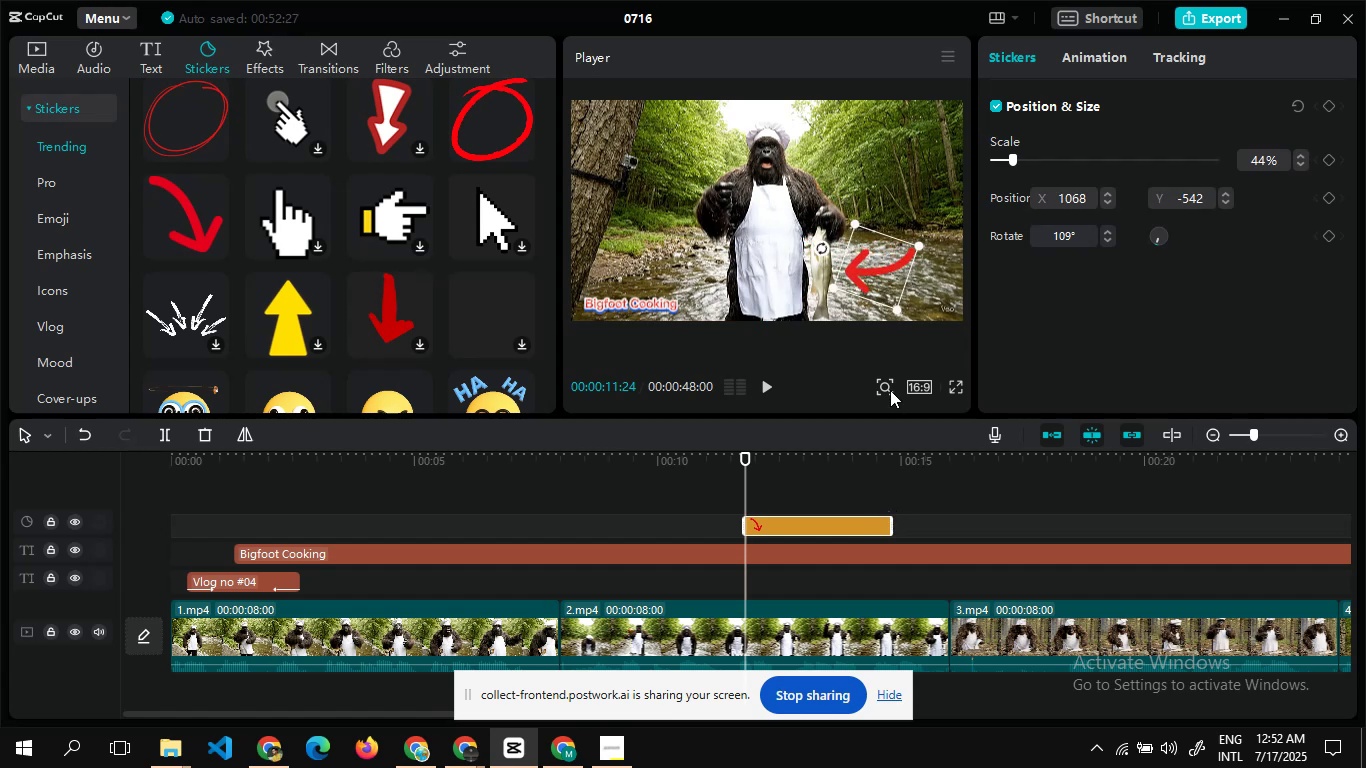 
wait(6.44)
 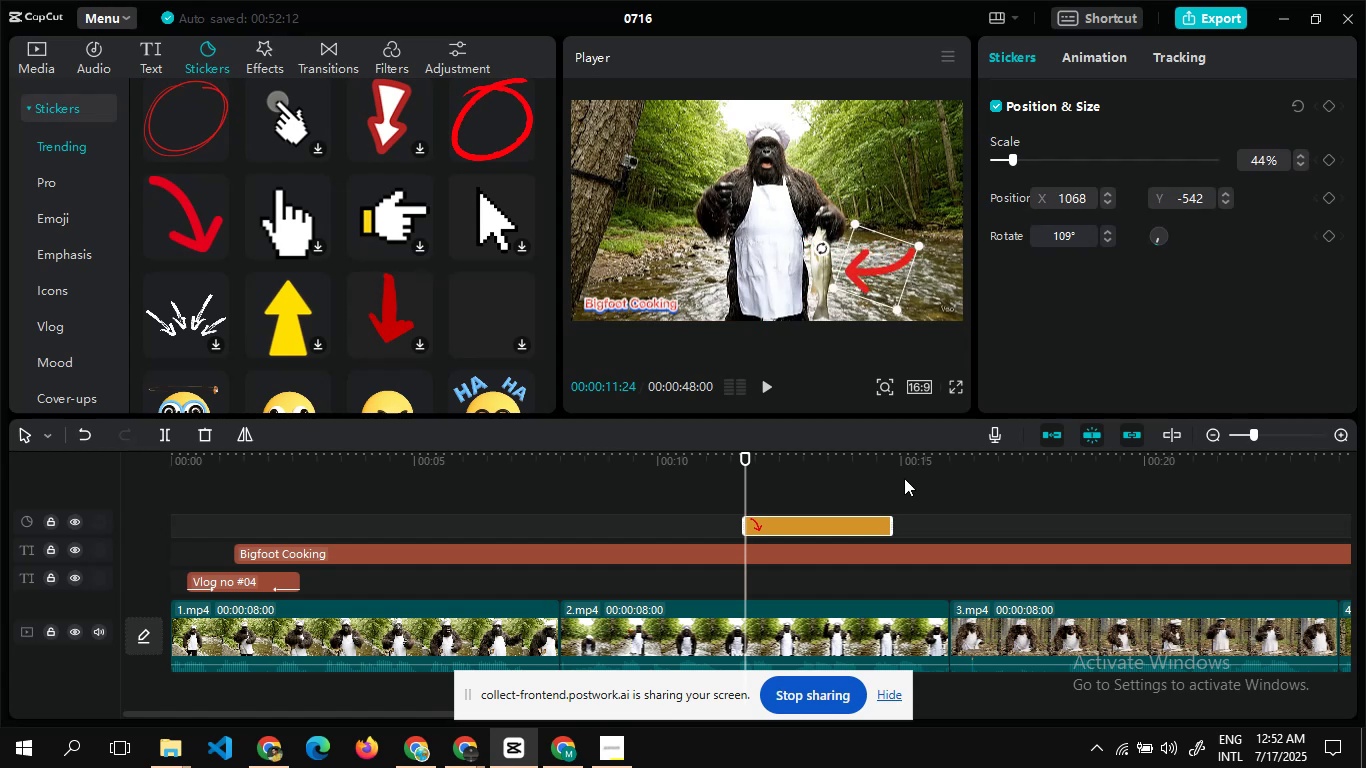 
left_click([762, 384])
 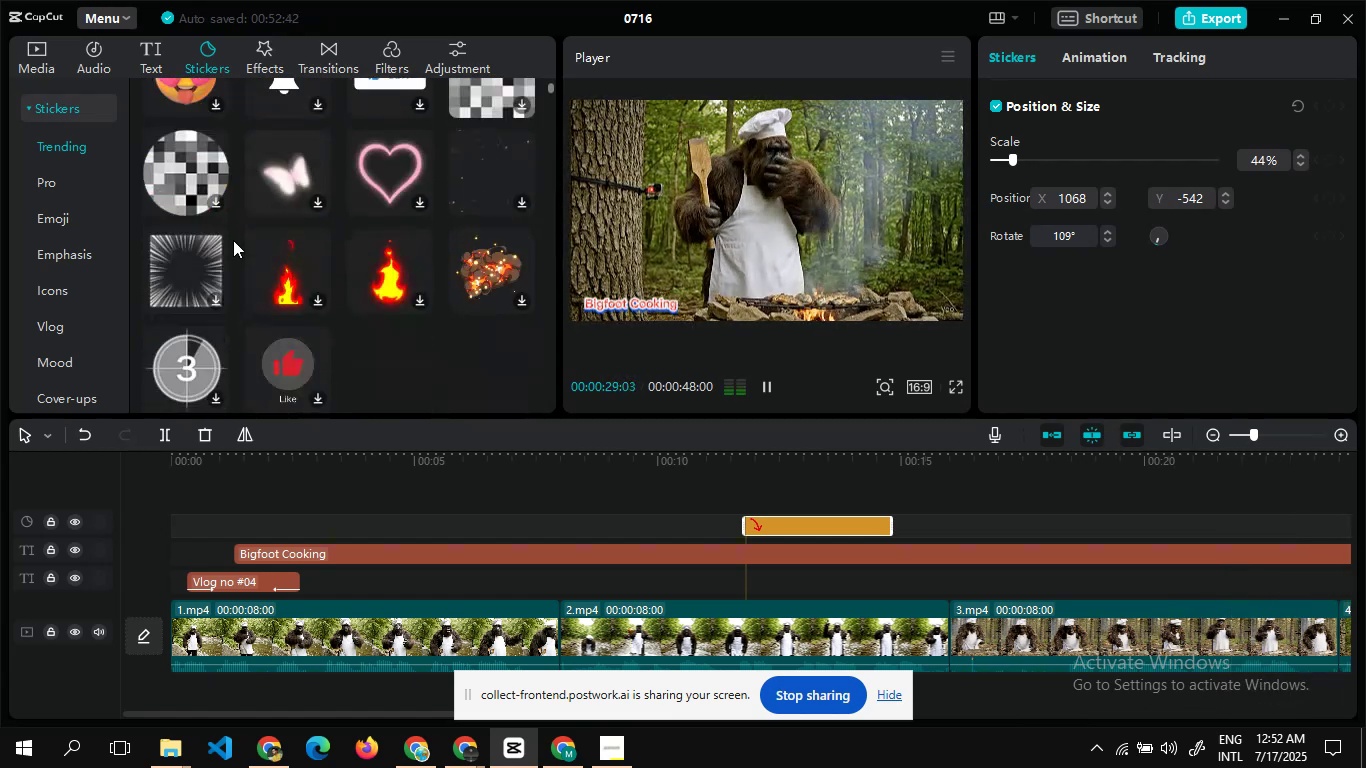 
wait(22.68)
 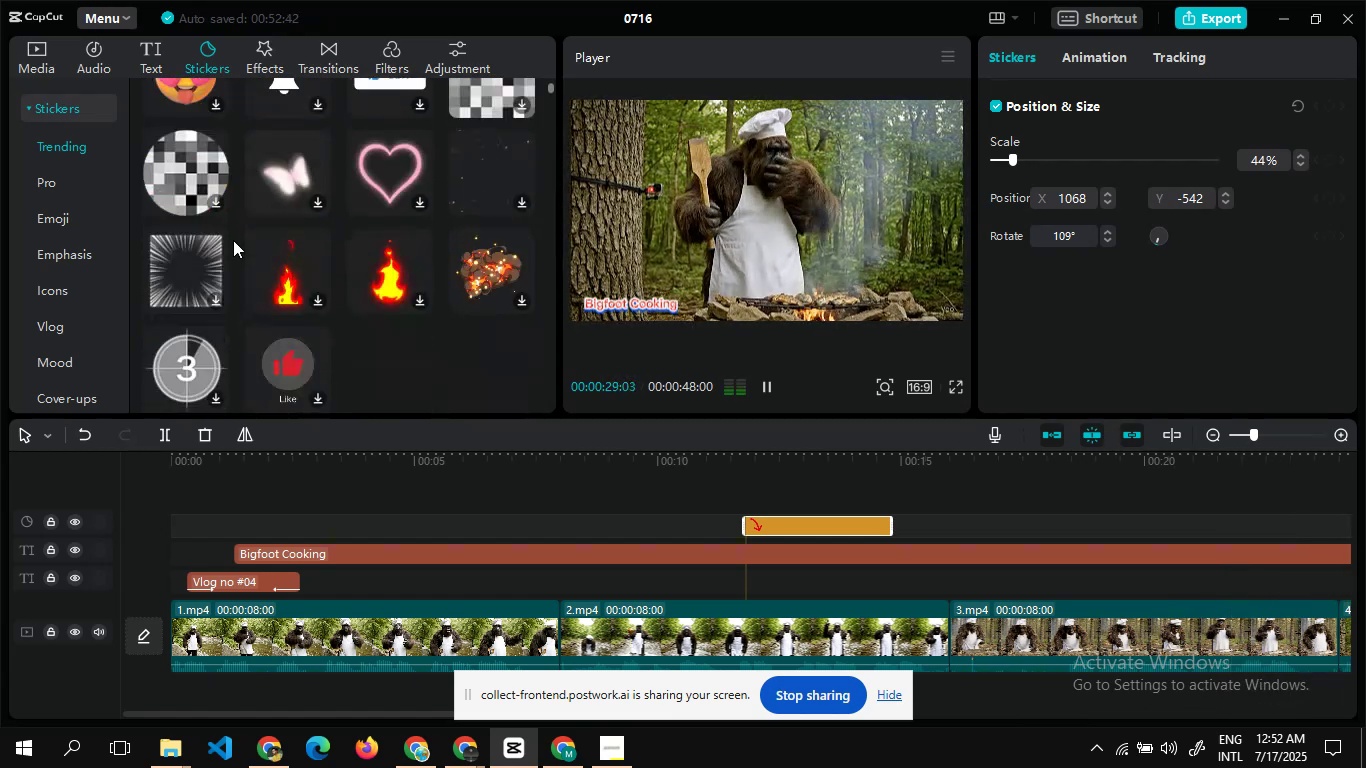 
mouse_move([333, 261])
 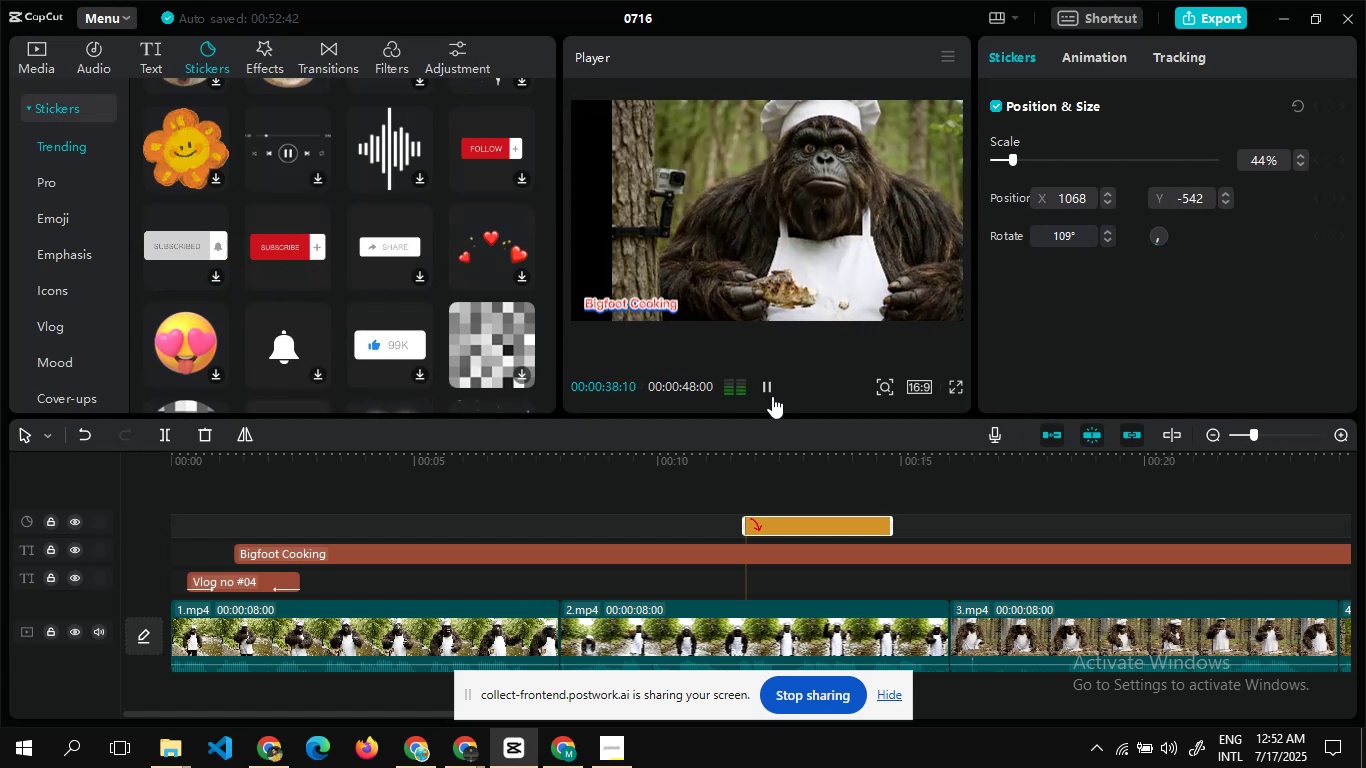 
left_click([772, 389])
 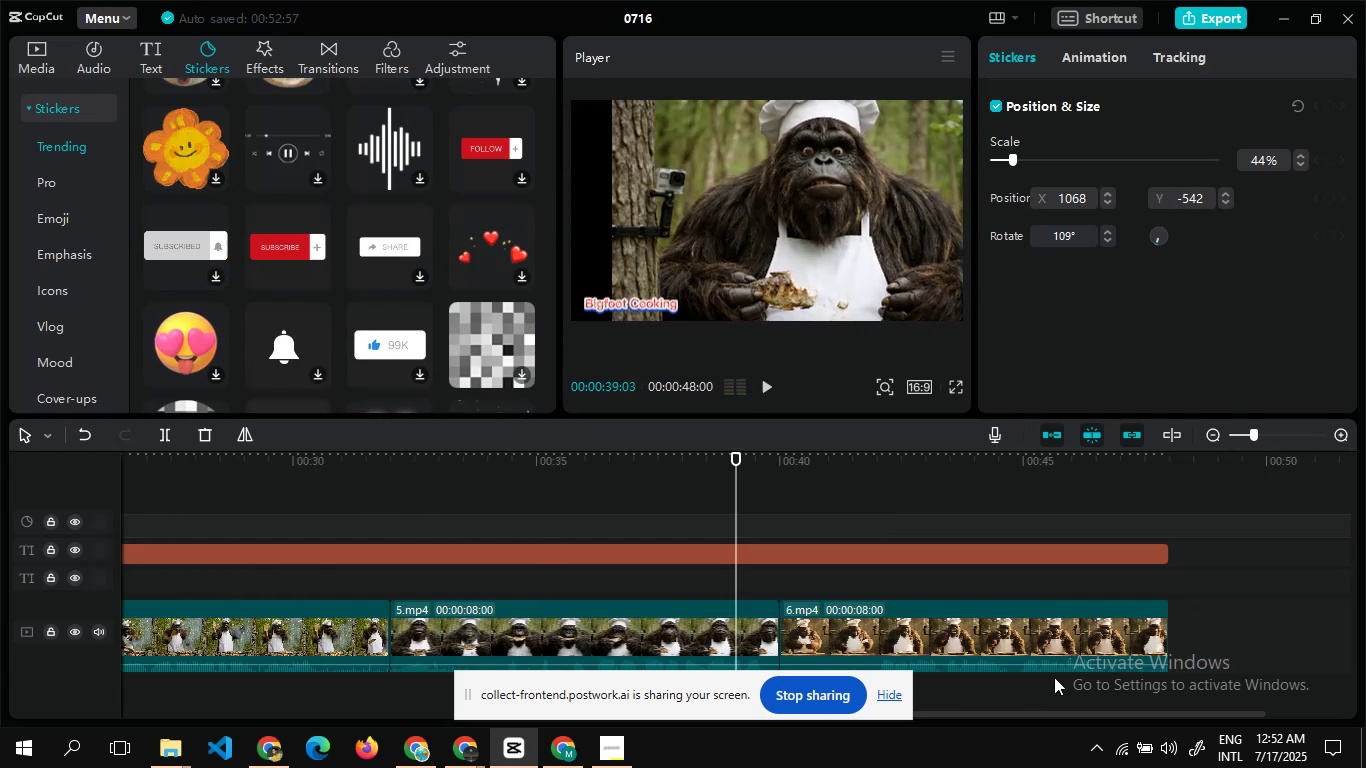 
left_click_drag(start_coordinate=[1061, 712], to_coordinate=[640, 742])
 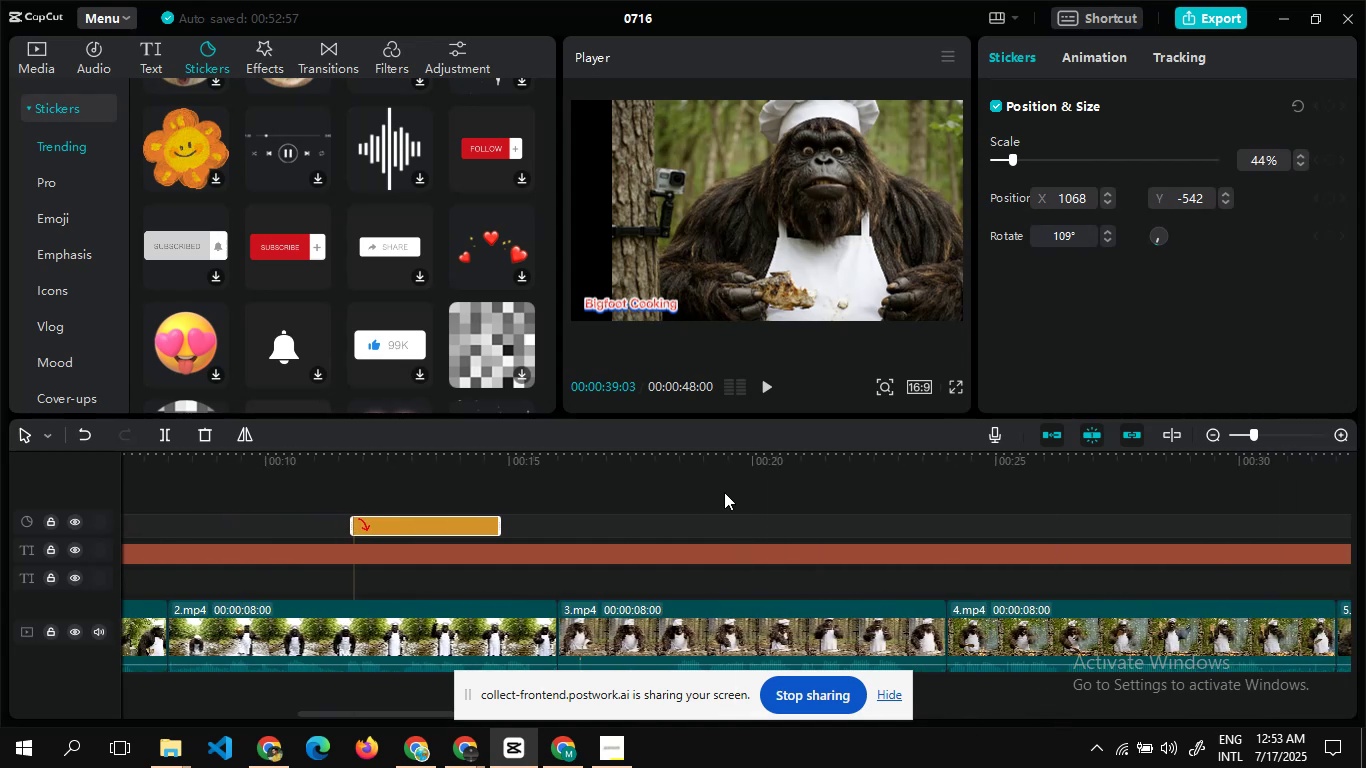 
double_click([724, 492])
 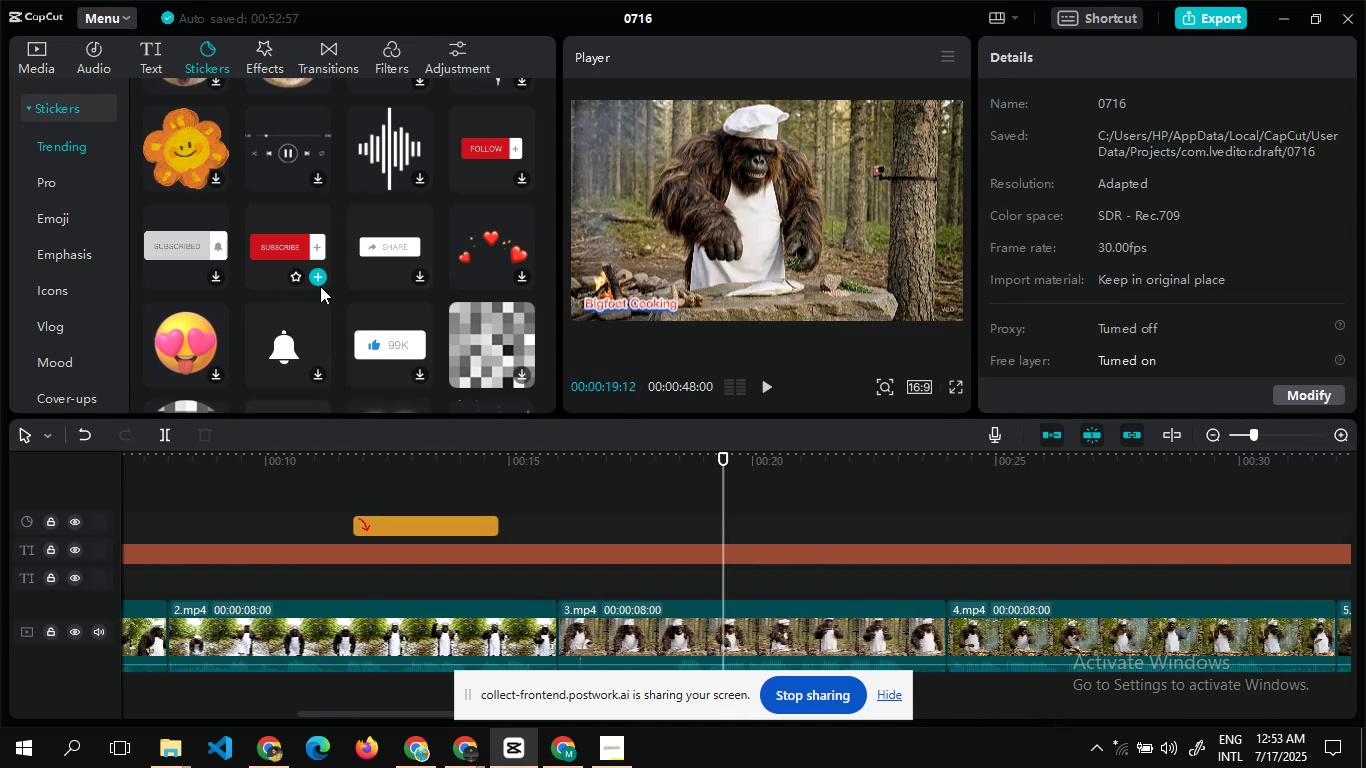 
left_click([320, 278])
 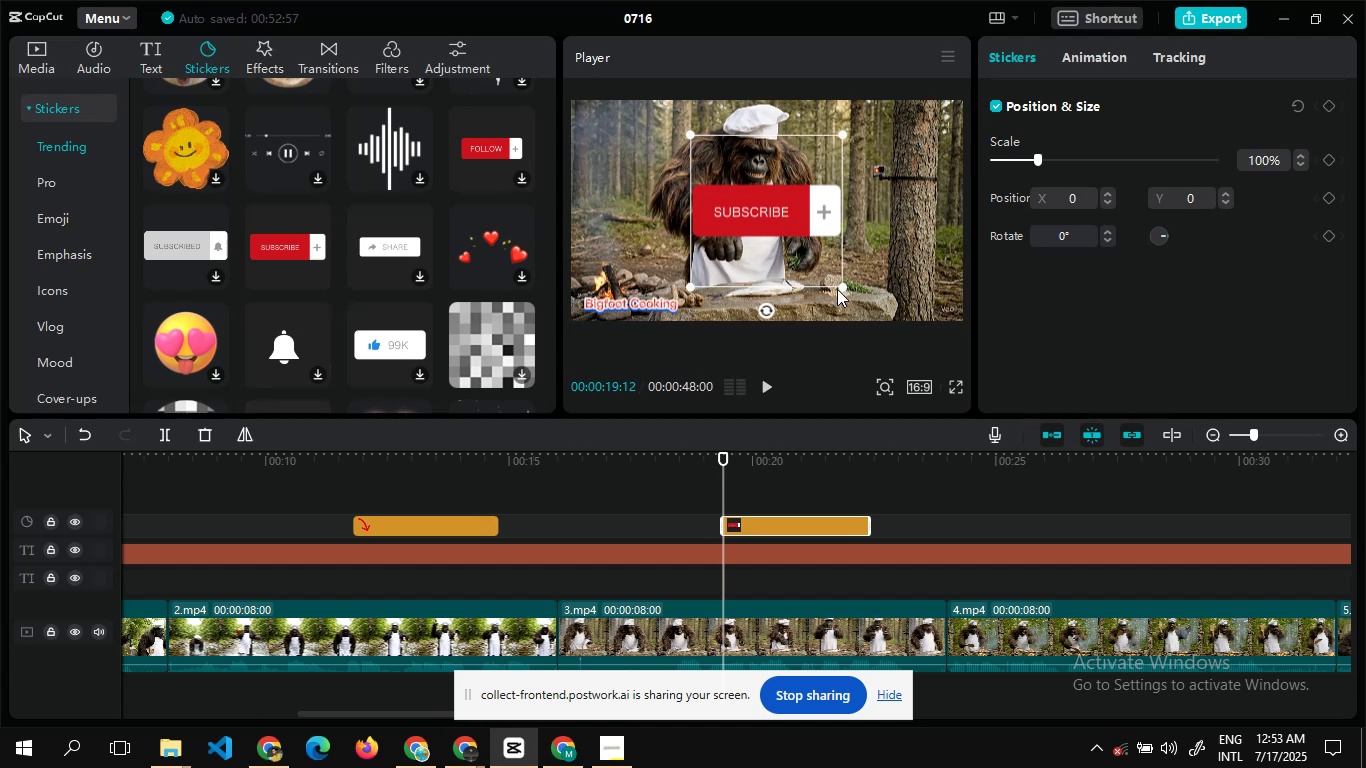 
left_click_drag(start_coordinate=[843, 289], to_coordinate=[797, 268])
 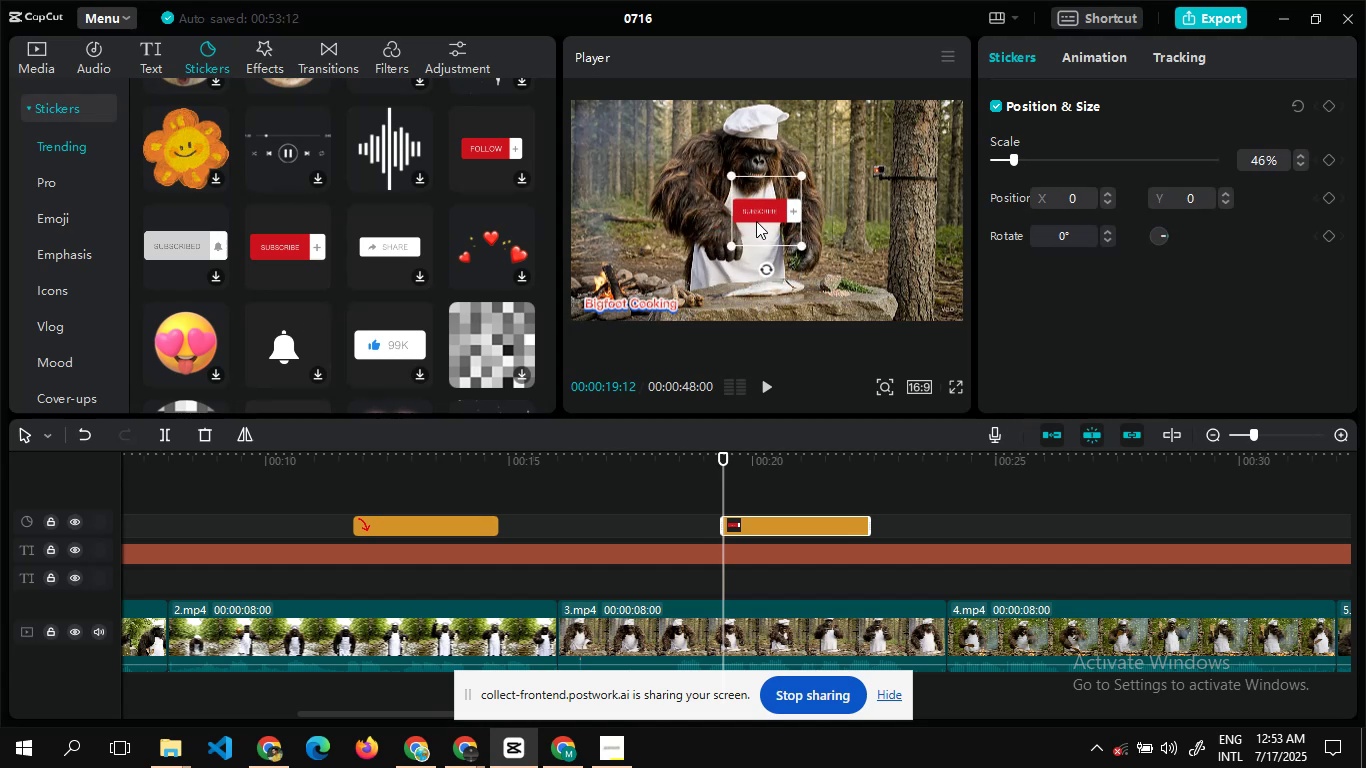 
left_click_drag(start_coordinate=[757, 223], to_coordinate=[911, 315])
 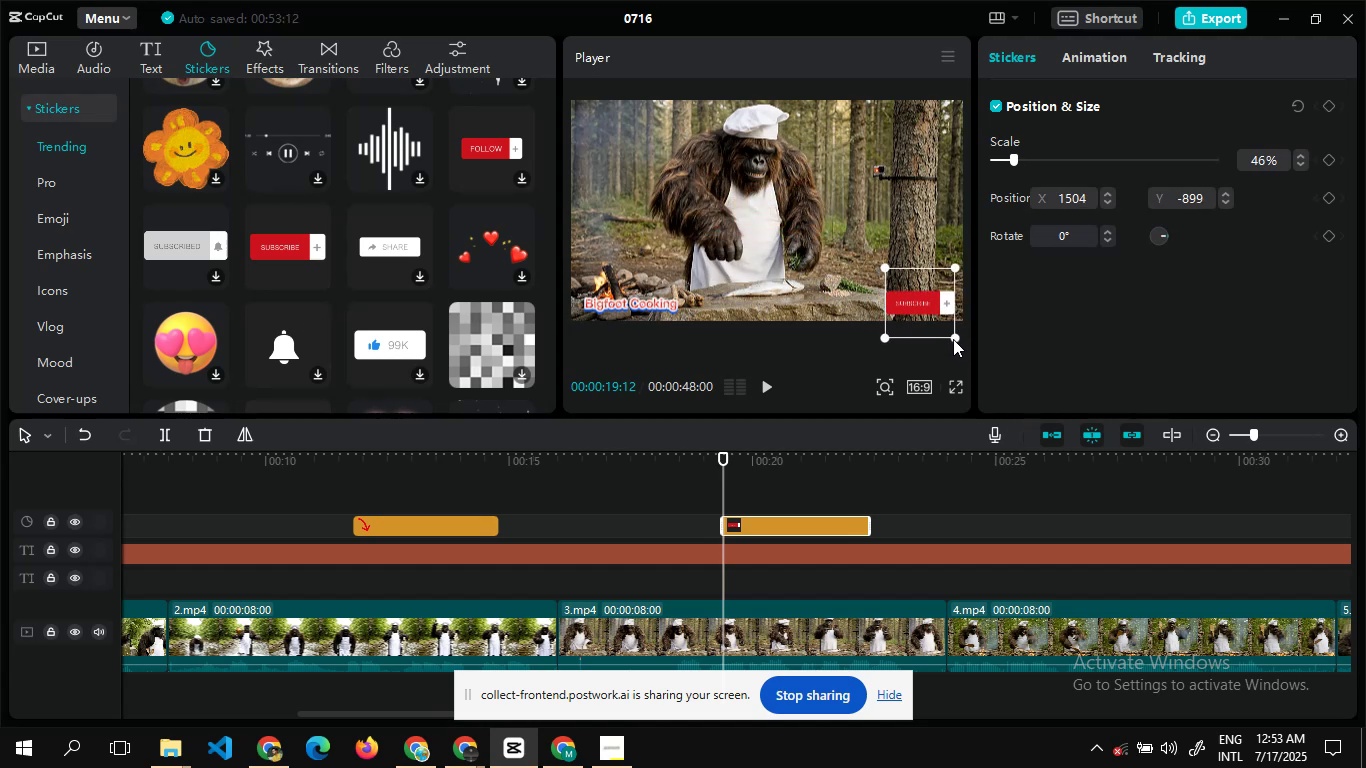 
left_click_drag(start_coordinate=[955, 339], to_coordinate=[942, 333])
 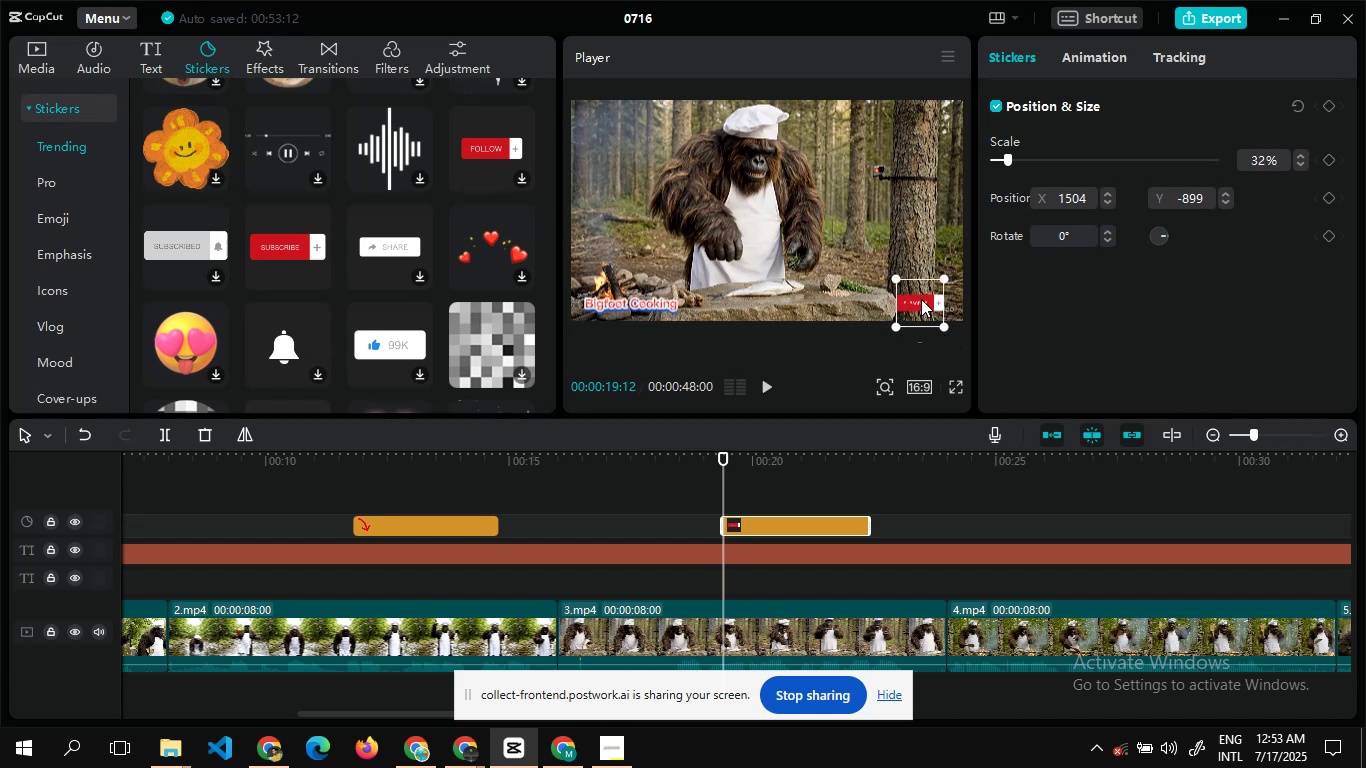 
left_click_drag(start_coordinate=[921, 299], to_coordinate=[949, 305])
 